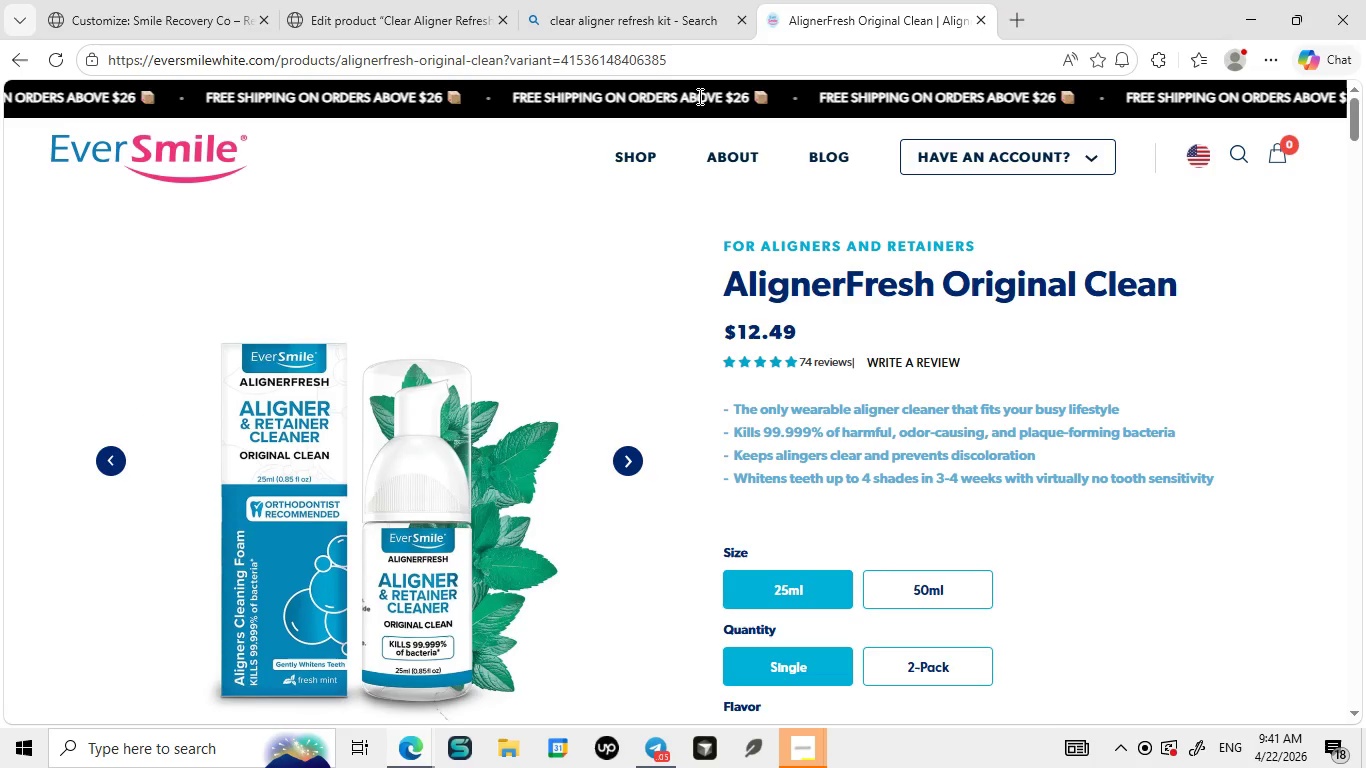 
left_click([581, 0])
 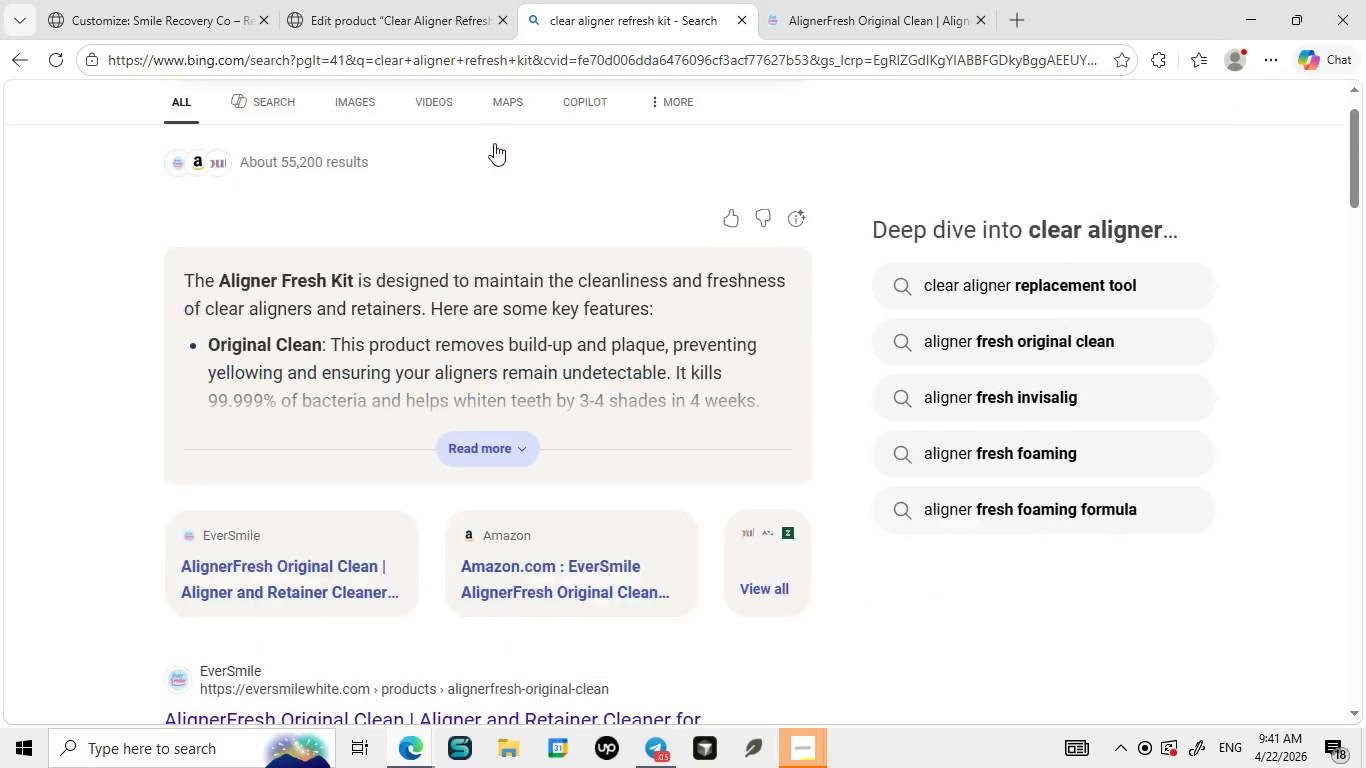 
scroll: coordinate [493, 149], scroll_direction: up, amount: 4.0
 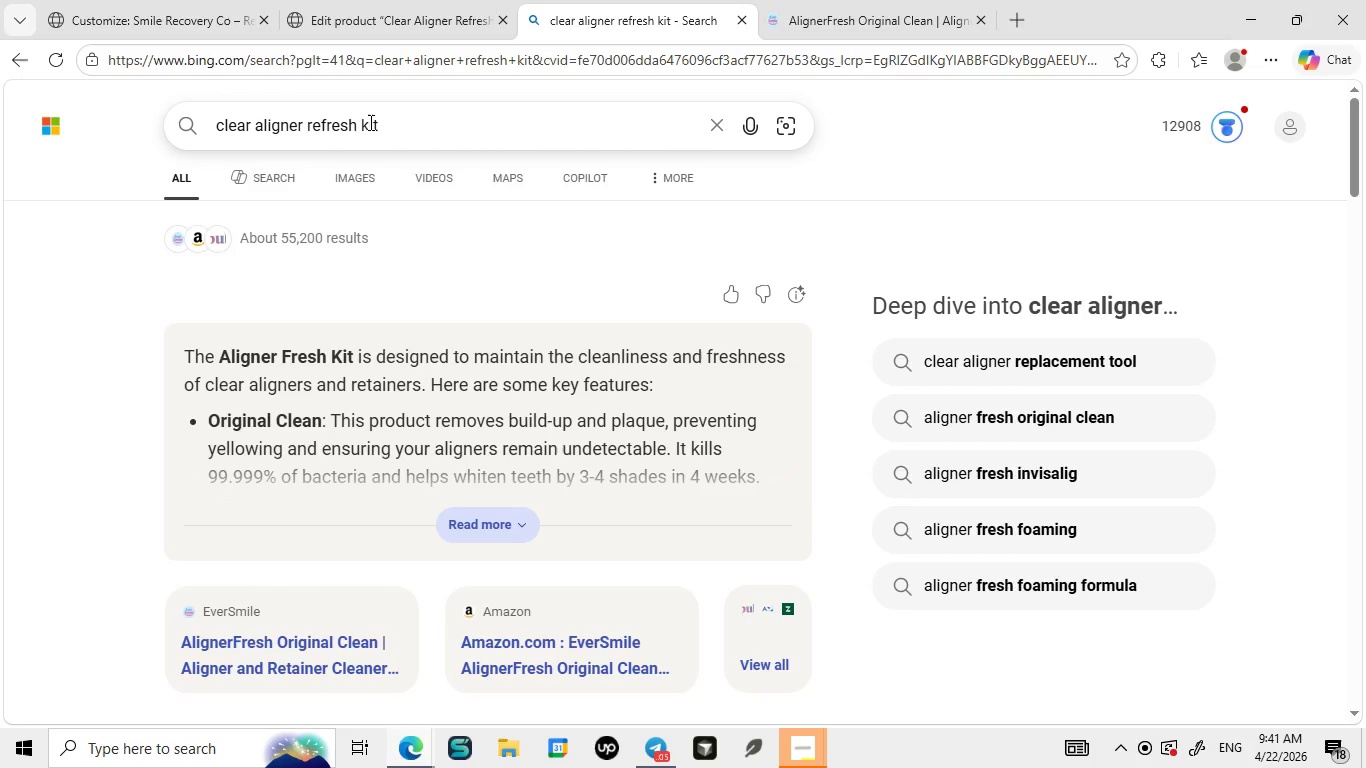 
left_click([369, 122])
 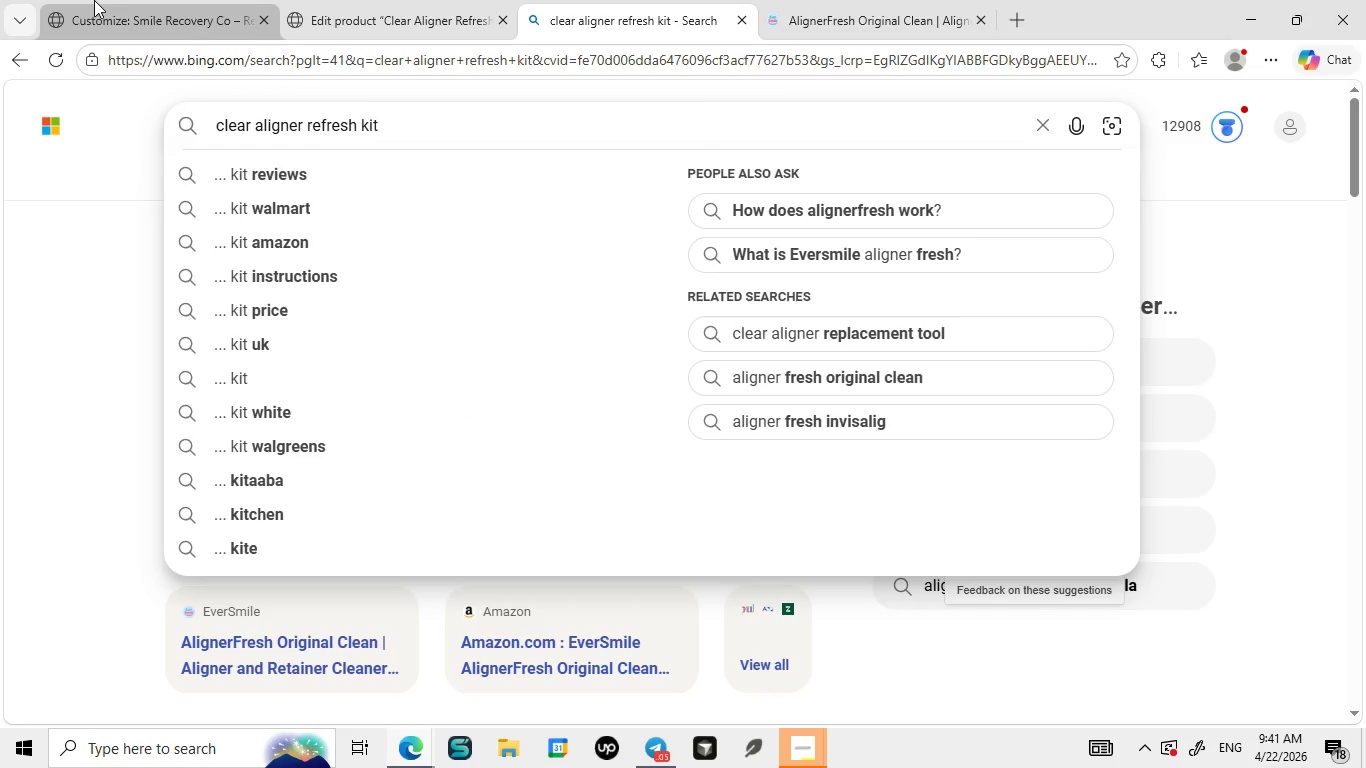 
key(Backspace)
 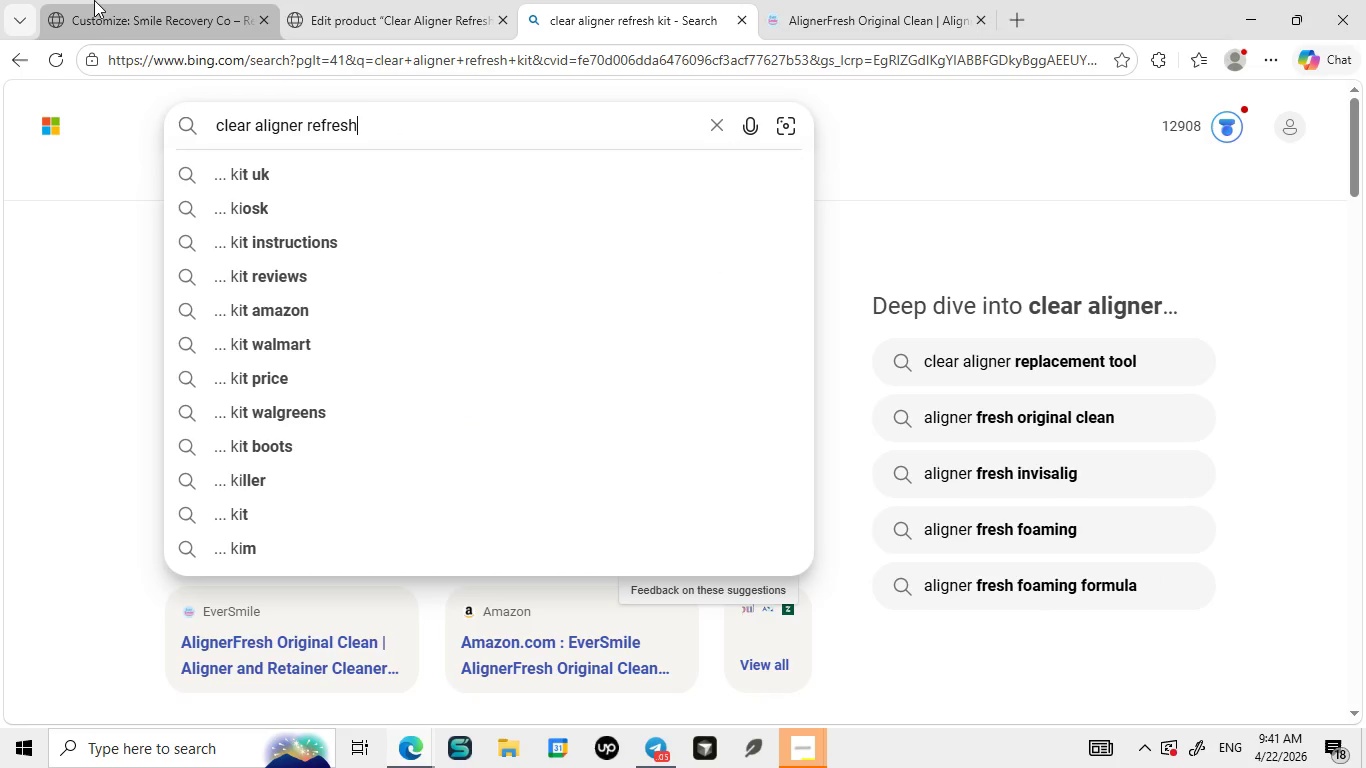 
key(Backspace)
 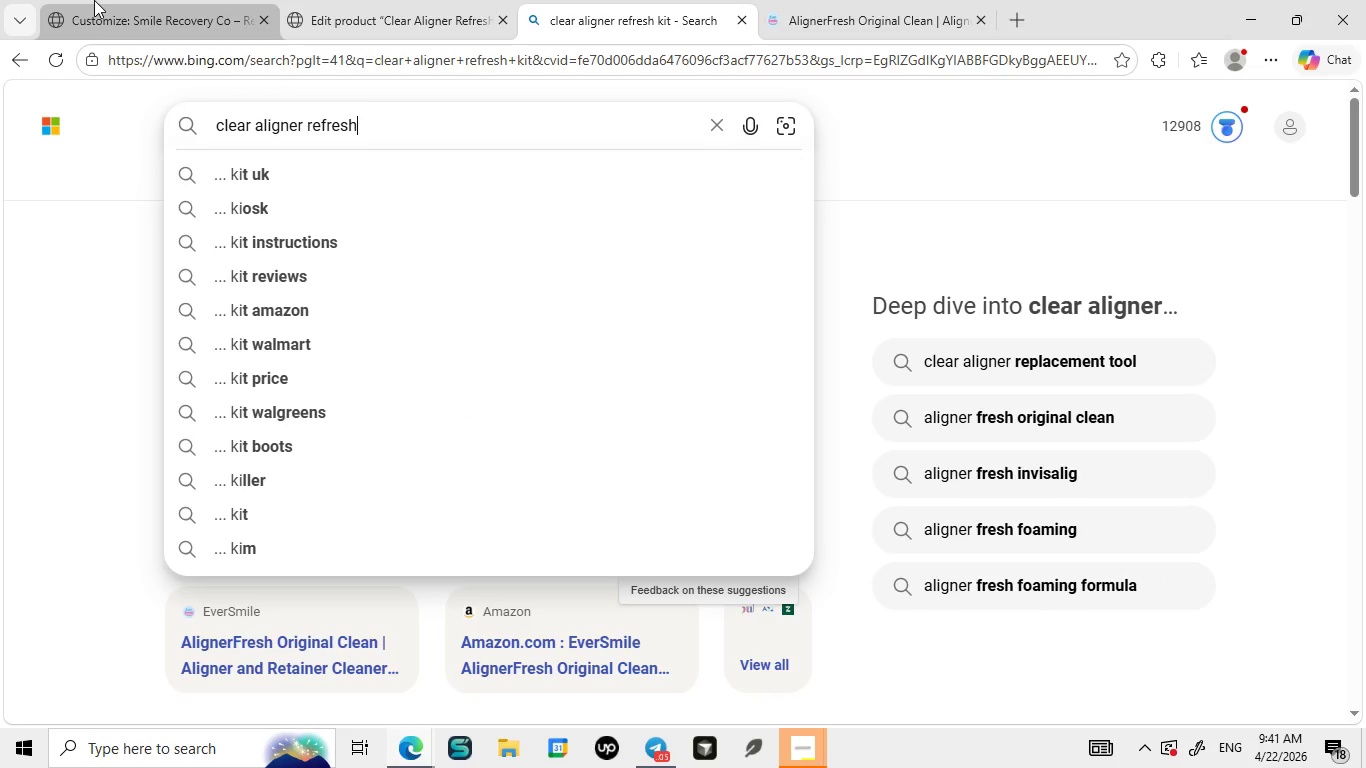 
key(Backspace)
 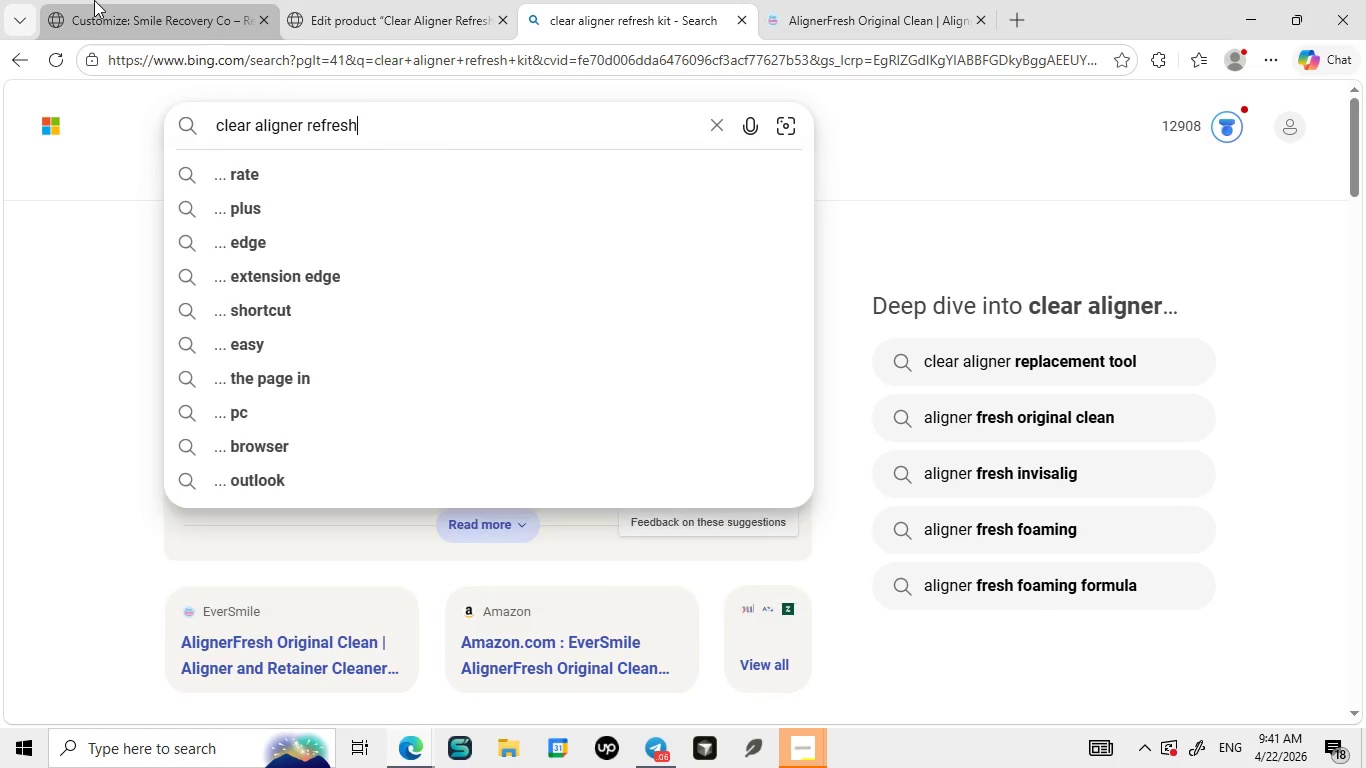 
key(Backspace)
 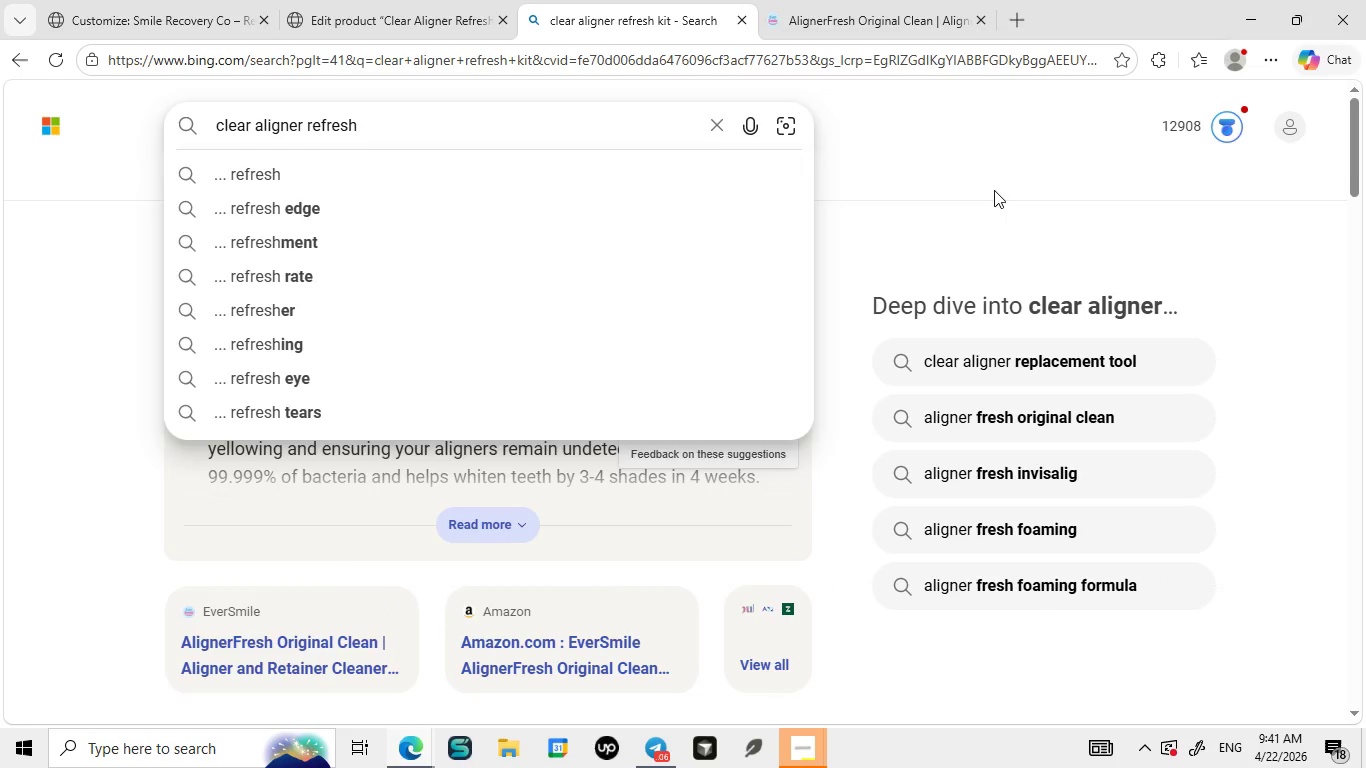 
key(Enter)
 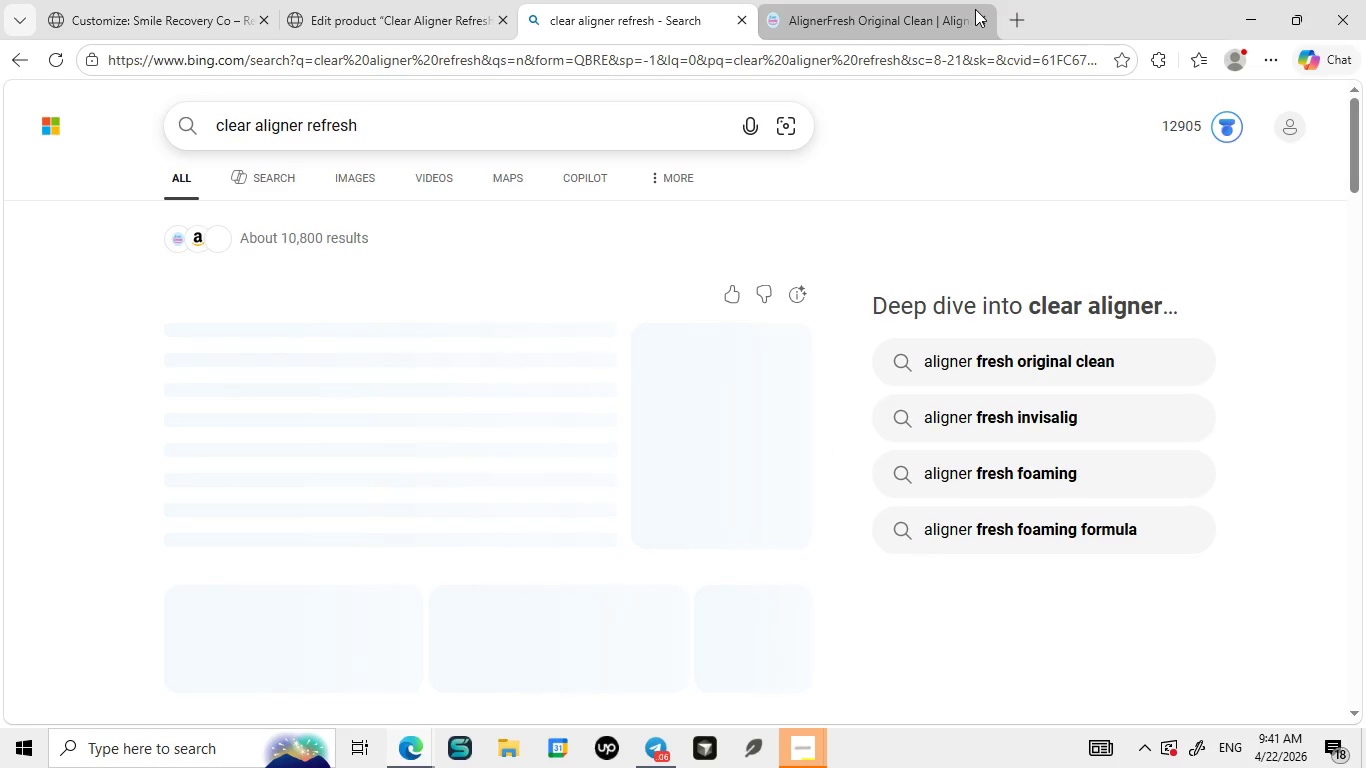 
left_click([976, 9])
 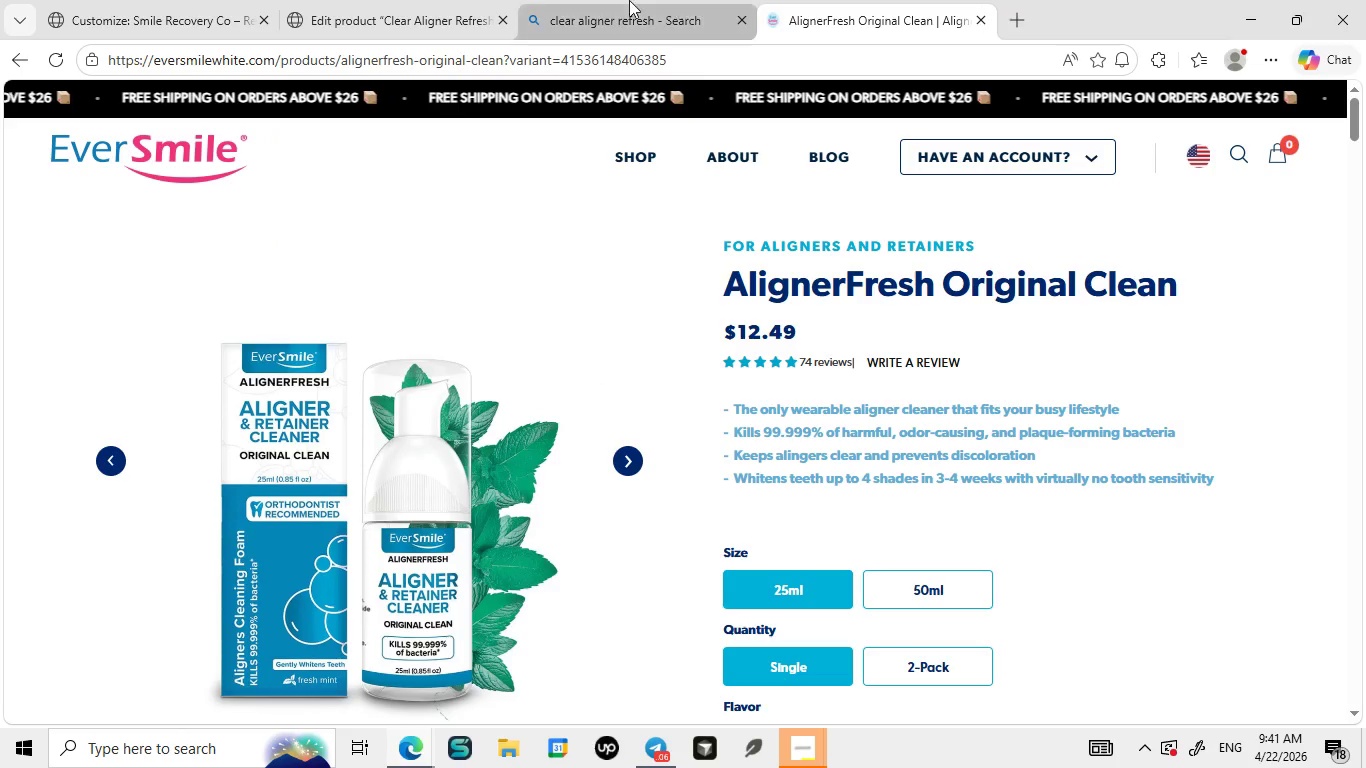 
left_click([629, 0])
 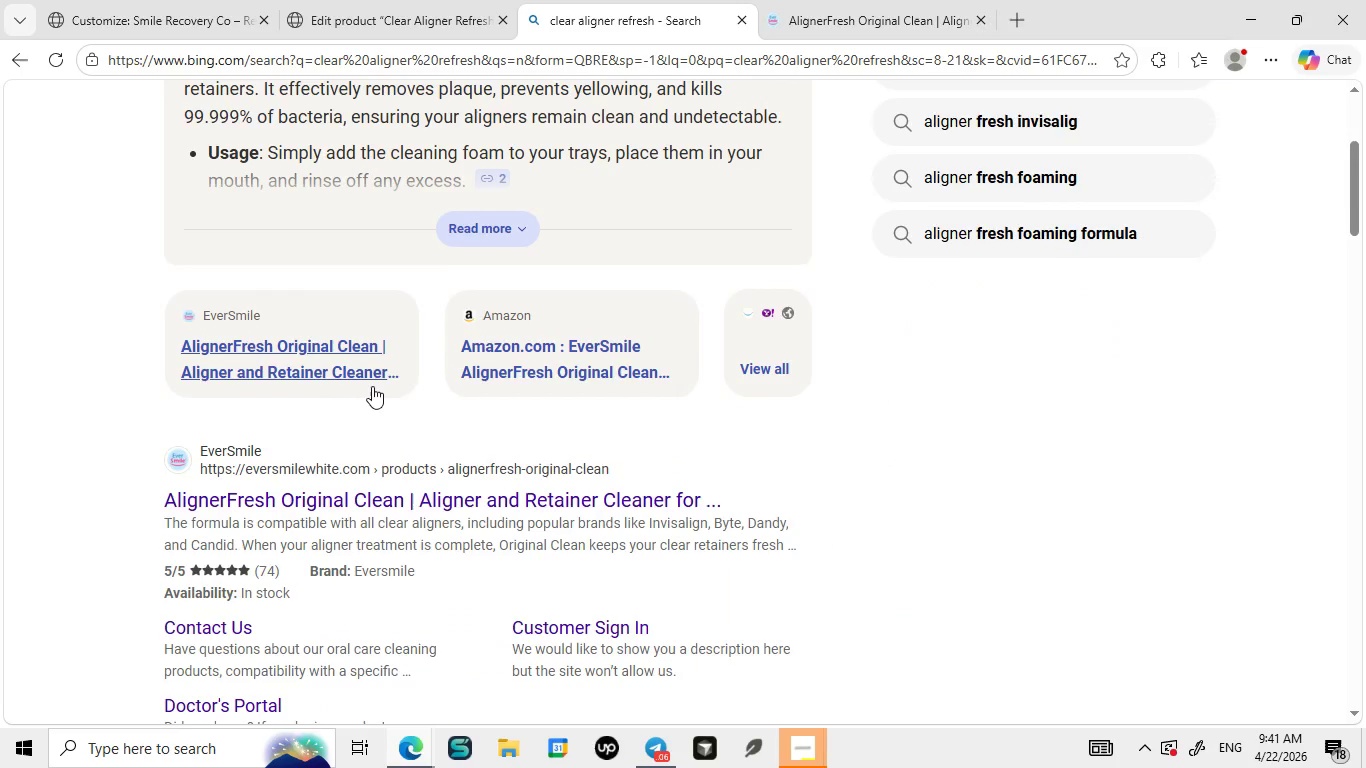 
scroll: coordinate [405, 462], scroll_direction: down, amount: 19.0
 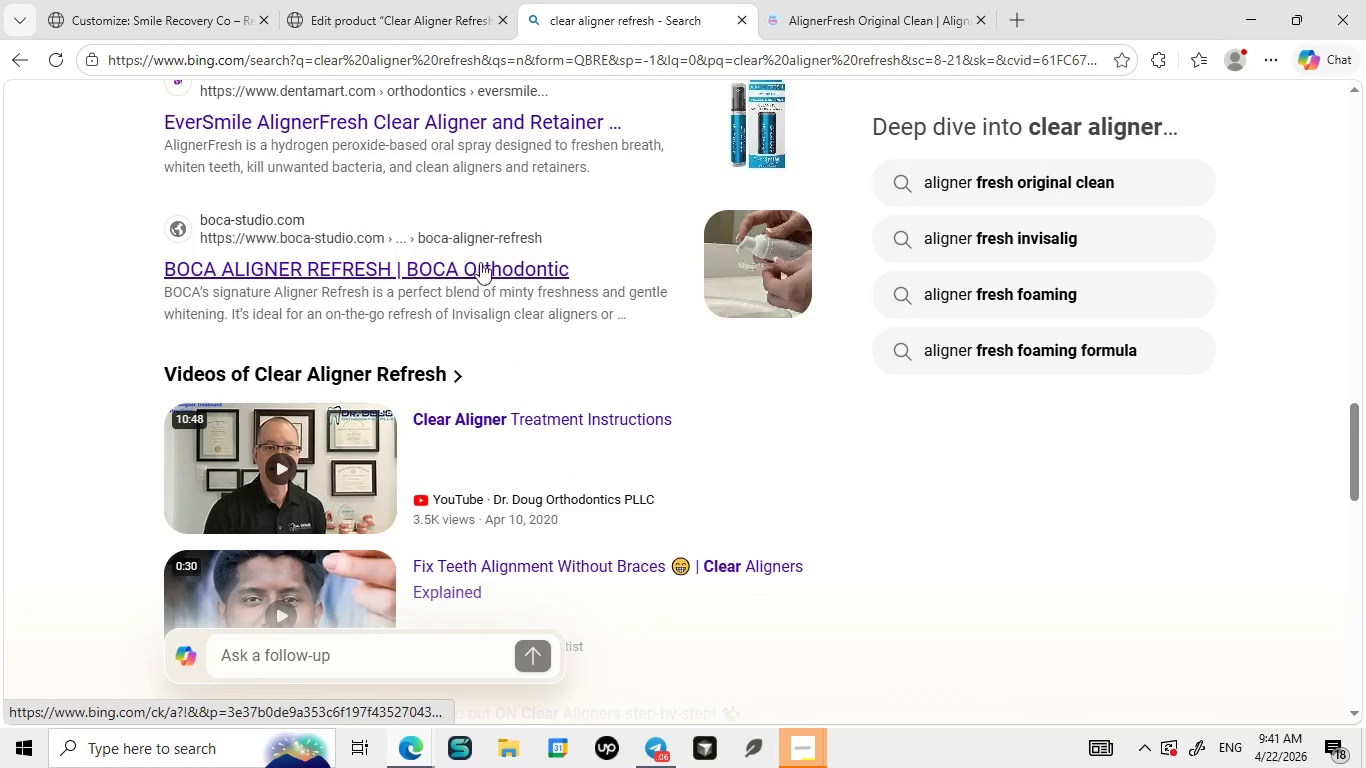 
scroll: coordinate [493, 274], scroll_direction: down, amount: 8.0
 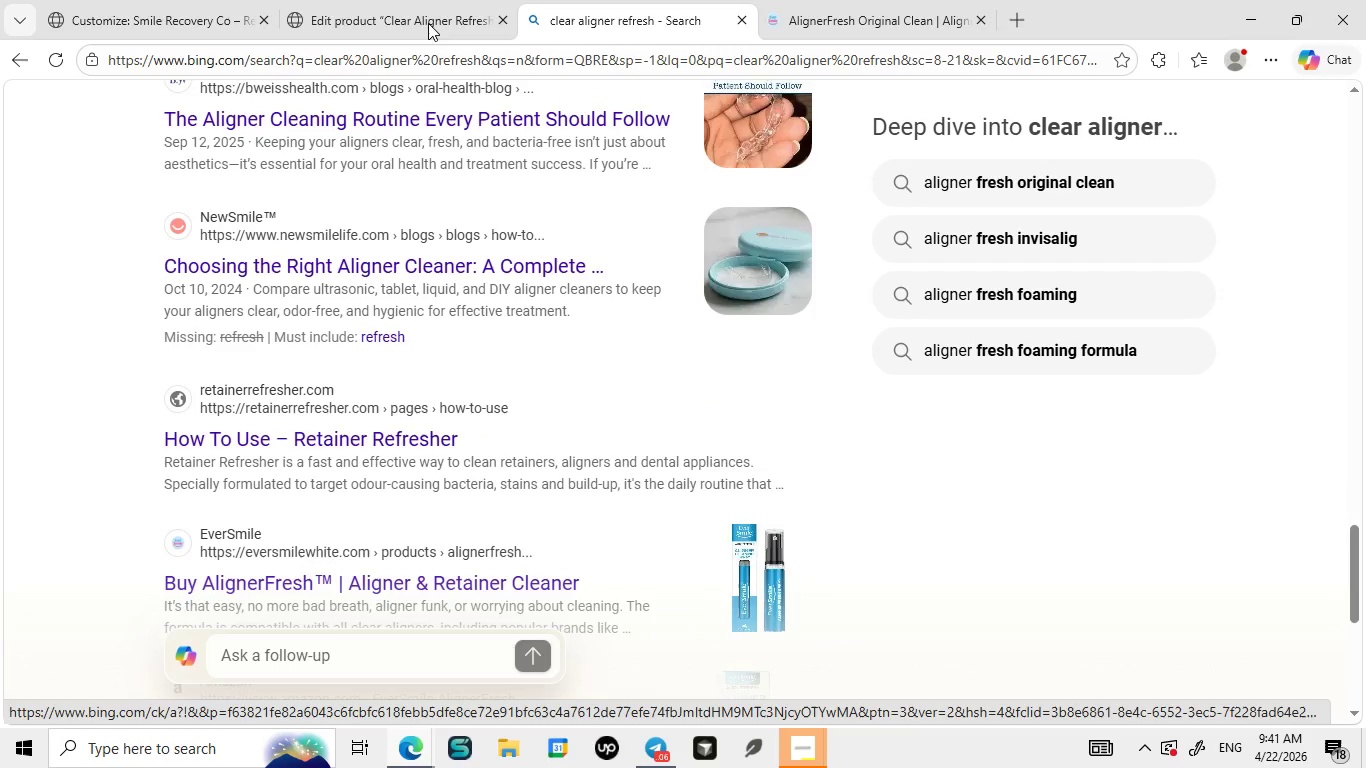 
left_click([411, 1])
 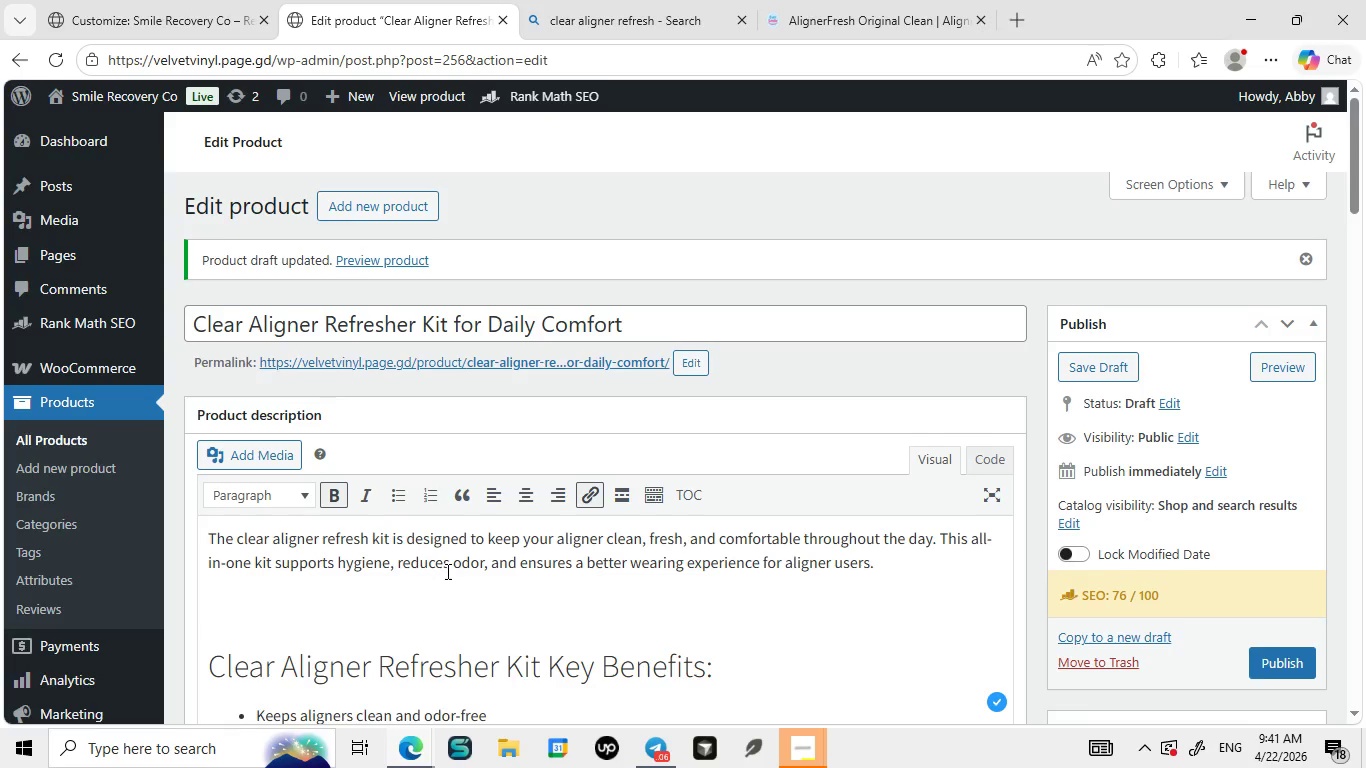 
scroll: coordinate [468, 409], scroll_direction: down, amount: 25.0
 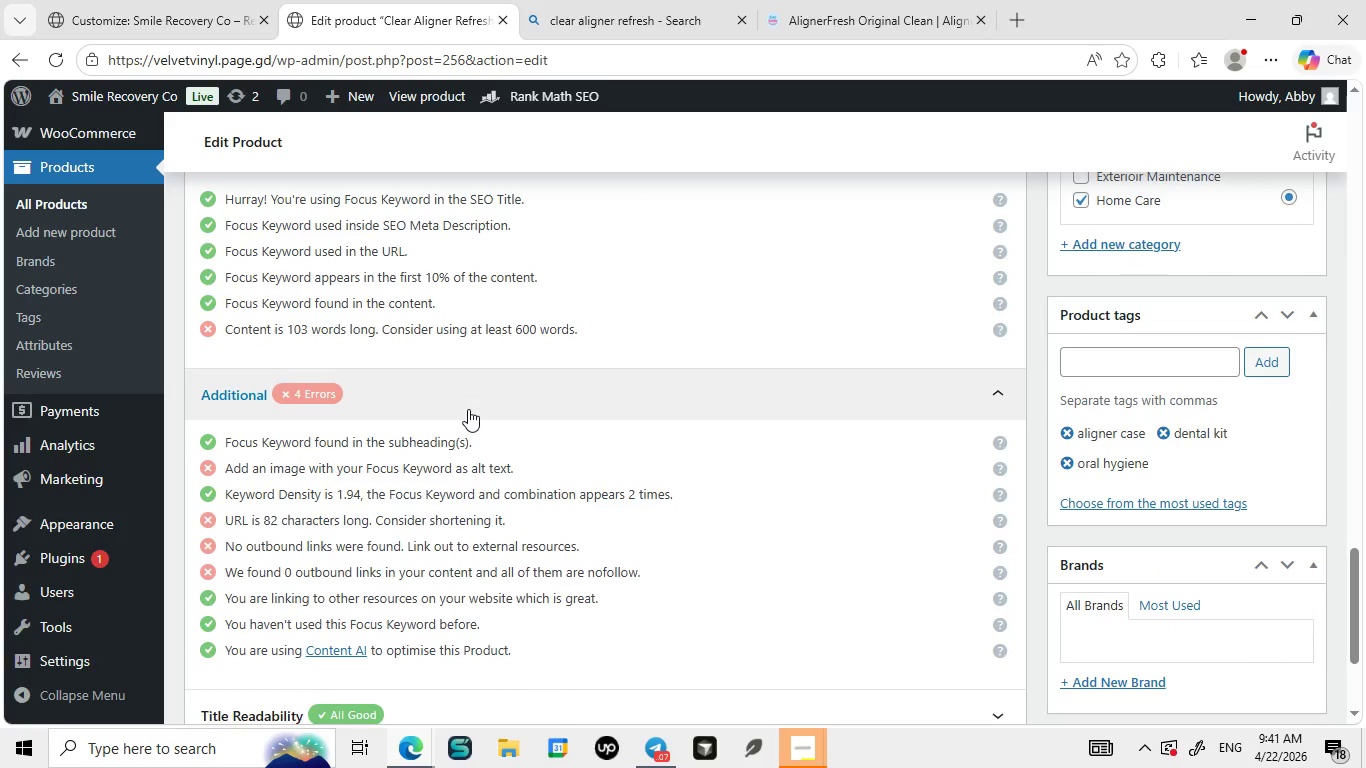 
wait(7.79)
 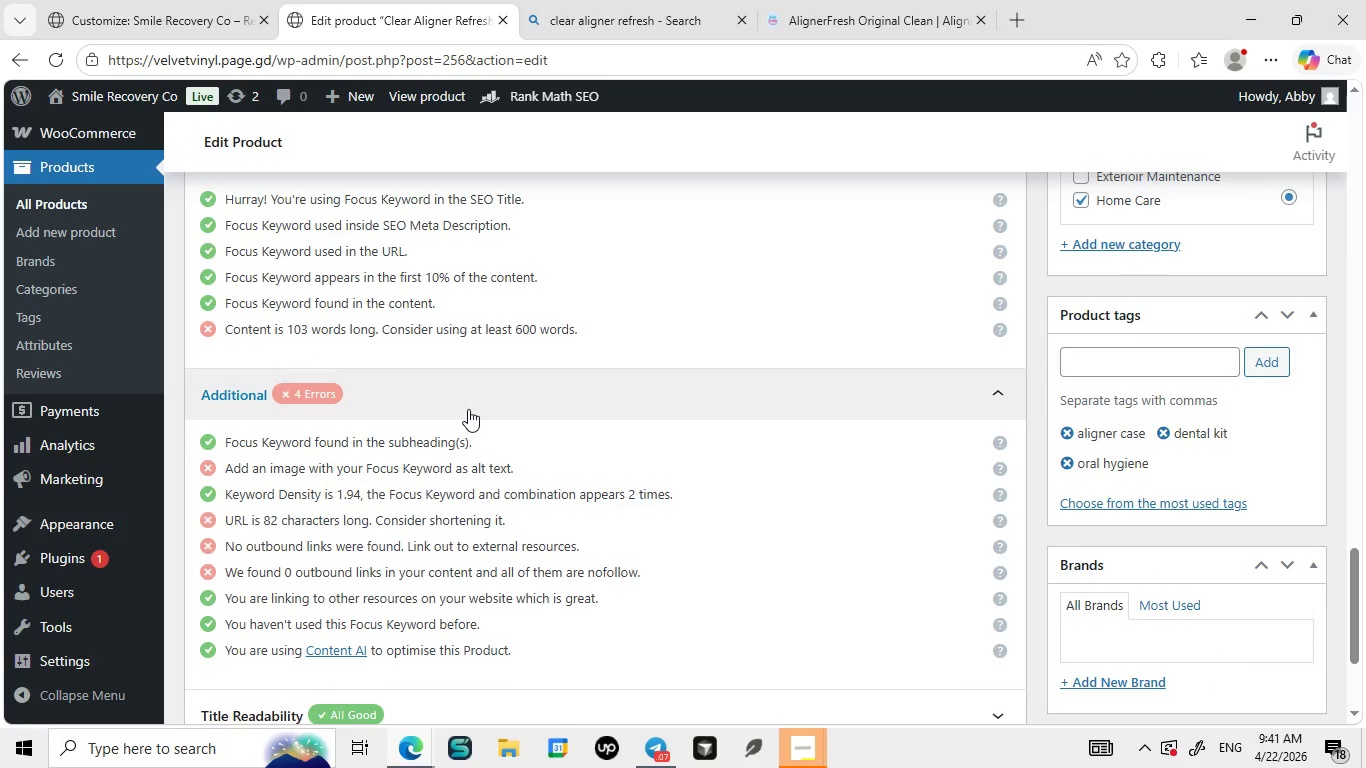 
scroll: coordinate [468, 409], scroll_direction: down, amount: 4.0
 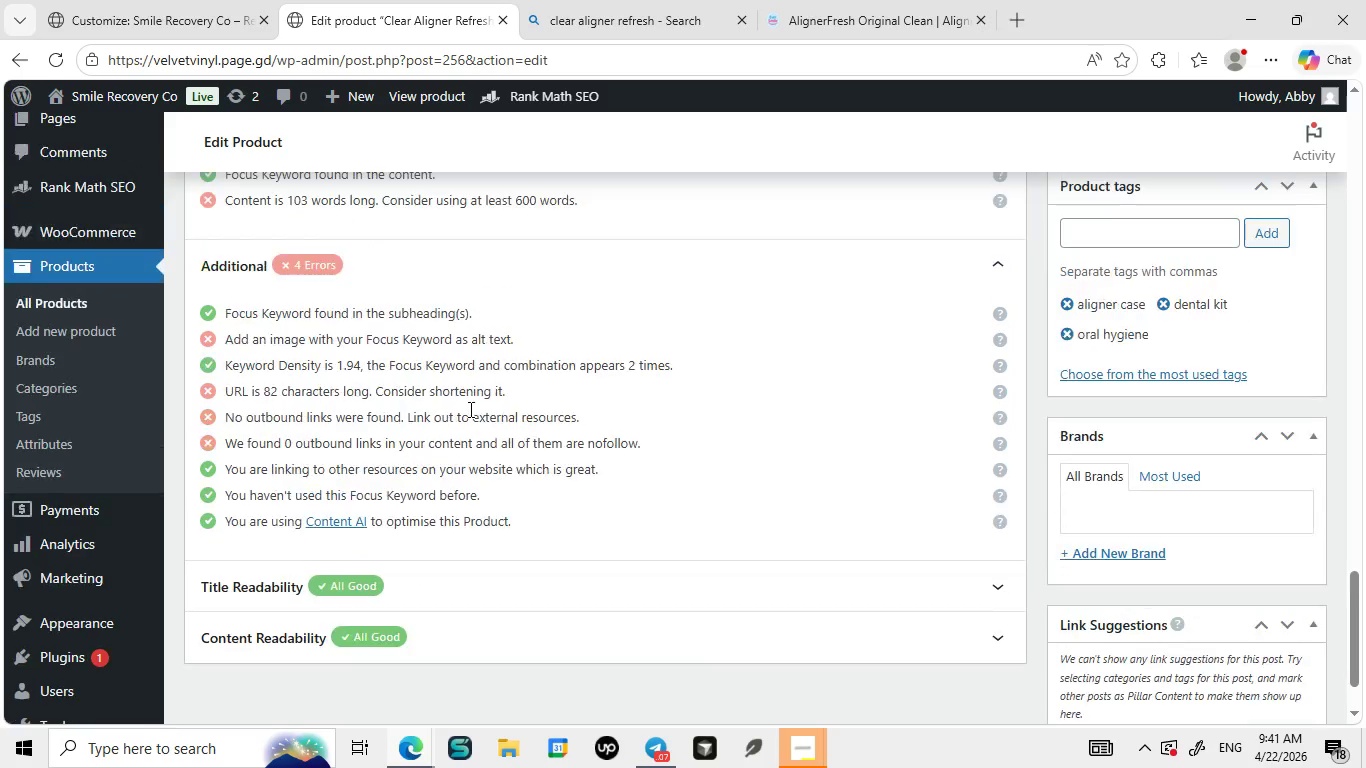 
scroll: coordinate [469, 409], scroll_direction: up, amount: 9.0
 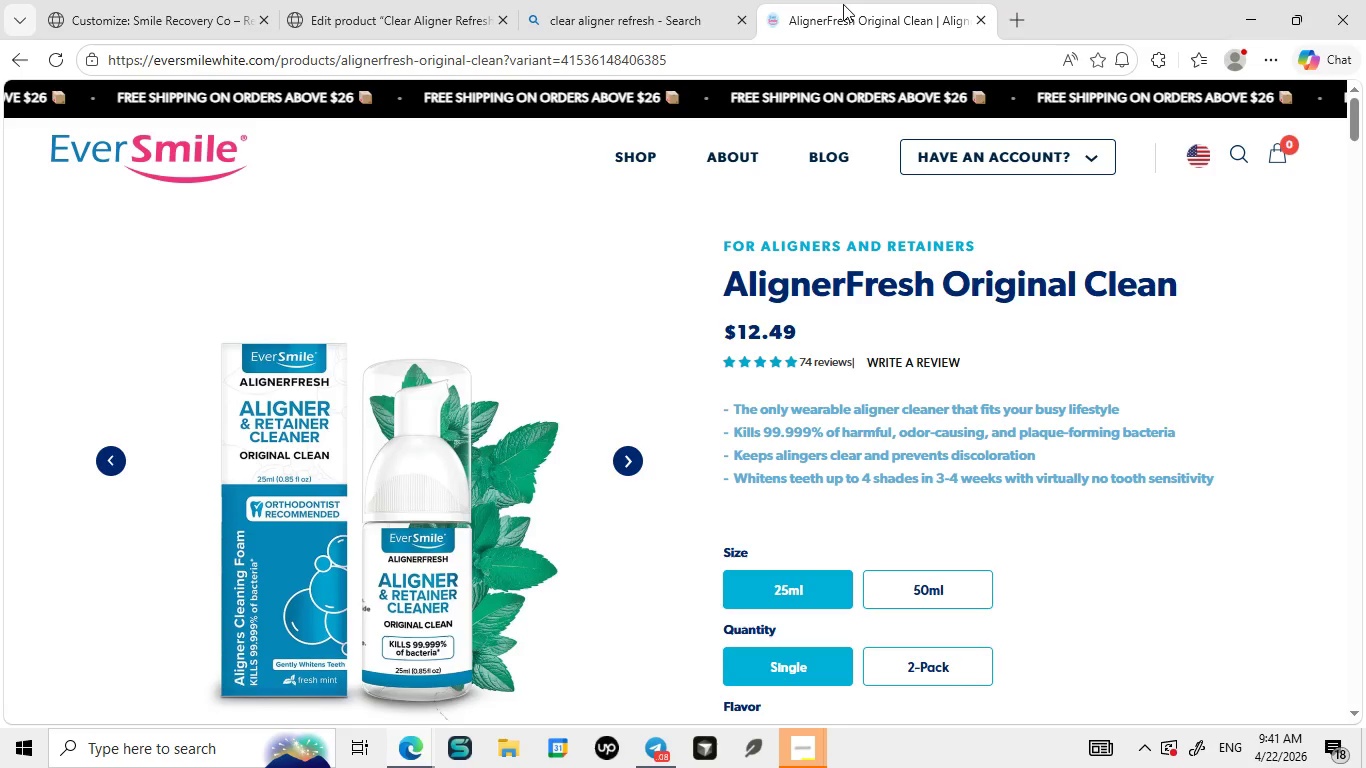 
left_click([842, 0])
 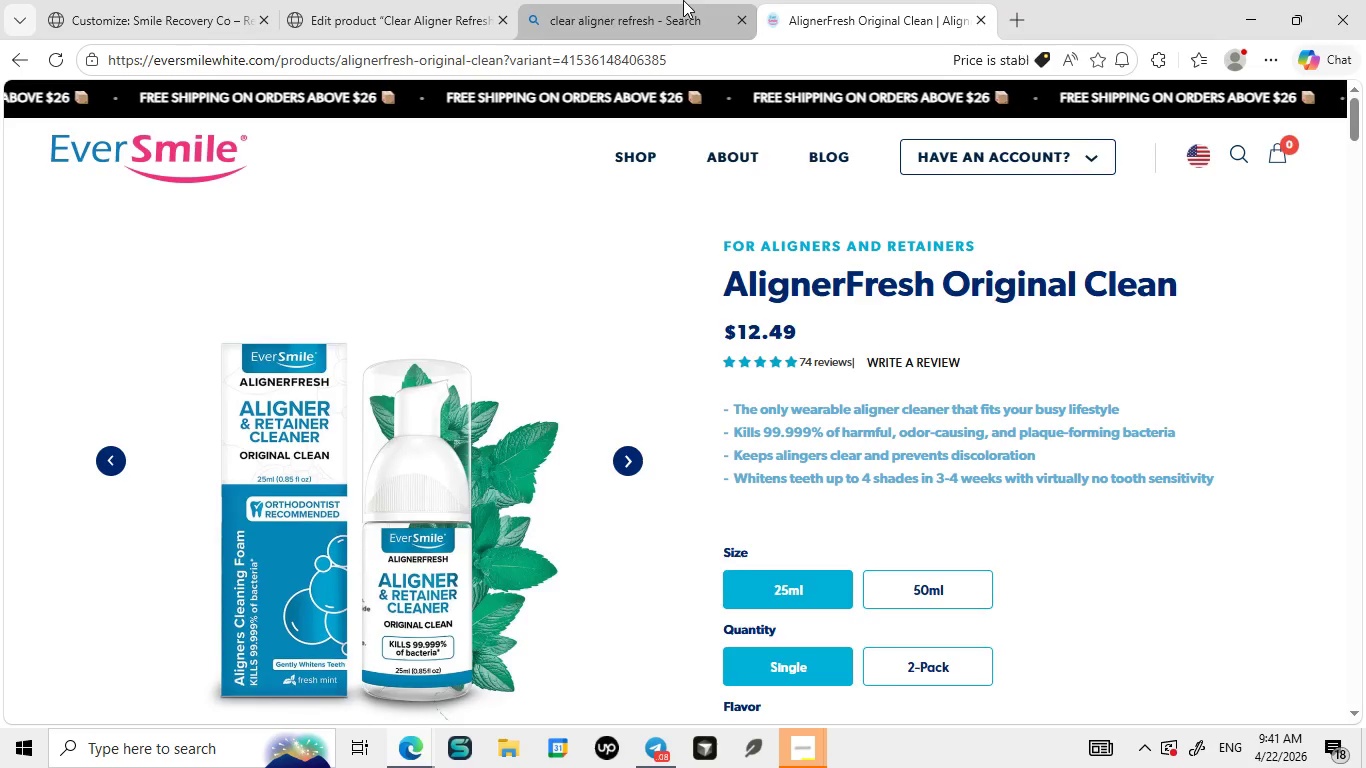 
left_click([683, 0])
 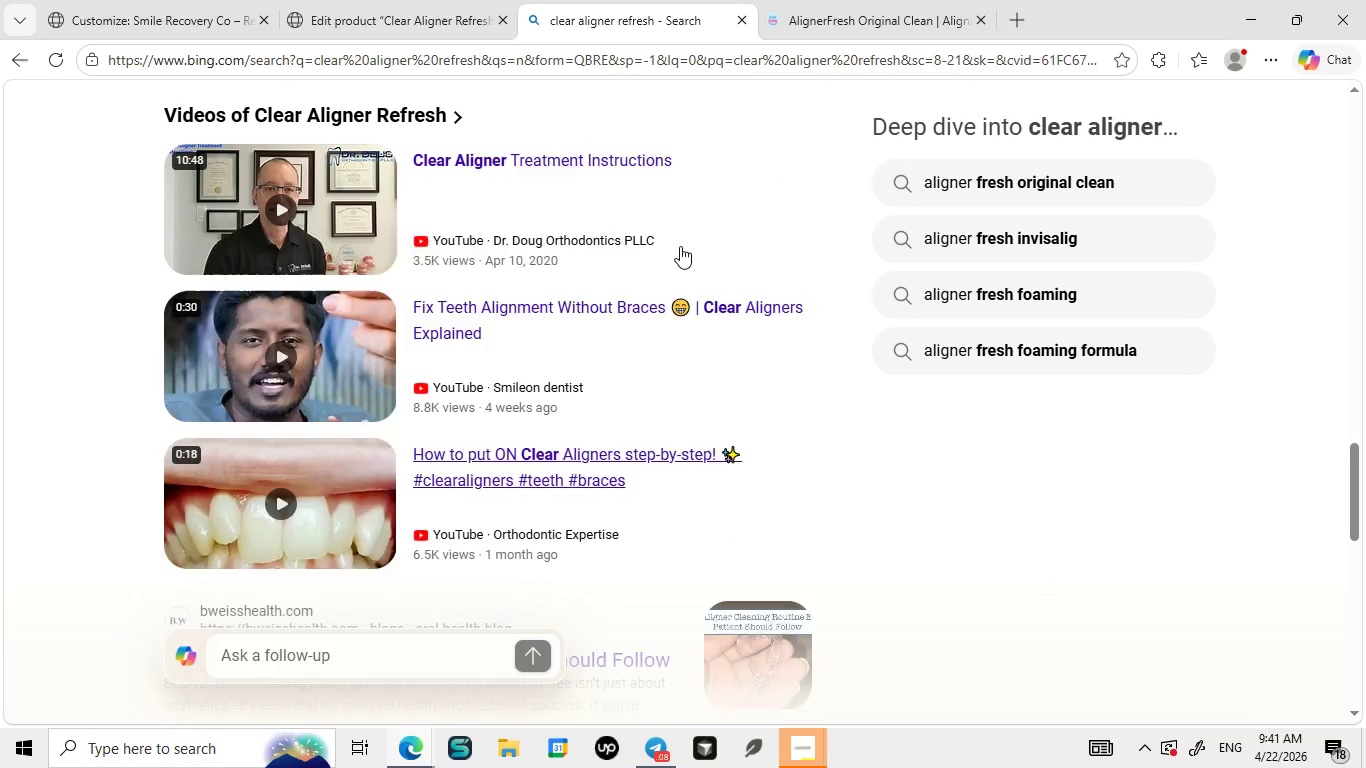 
scroll: coordinate [694, 201], scroll_direction: up, amount: 30.0
 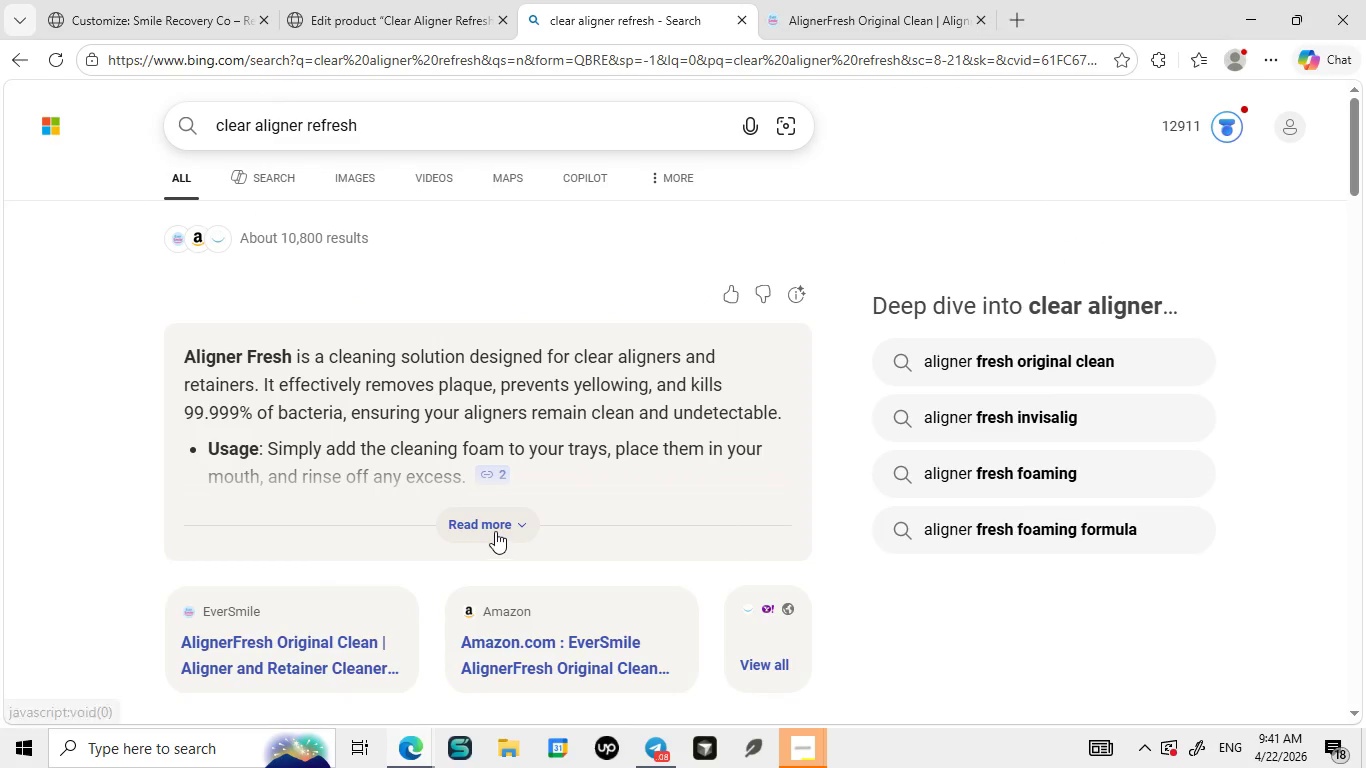 
left_click([495, 531])
 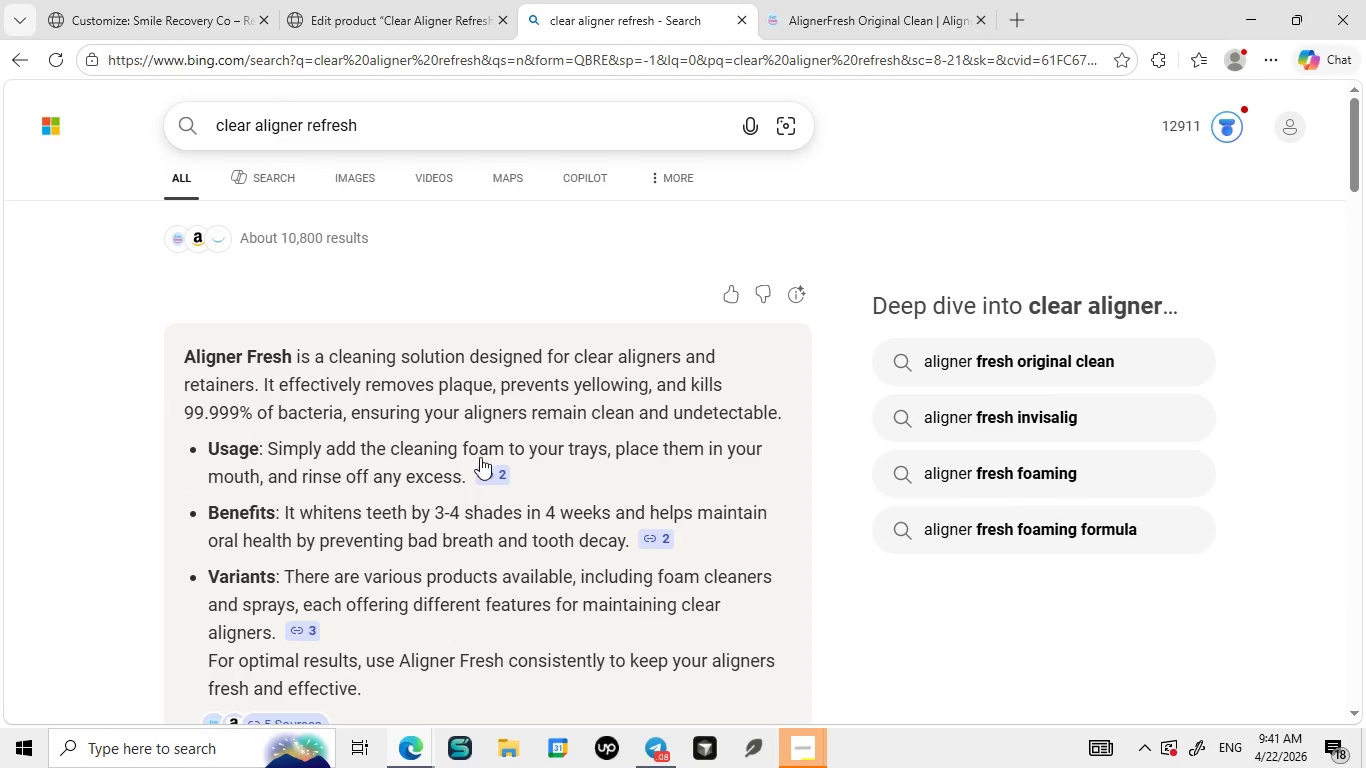 
left_click([489, 469])
 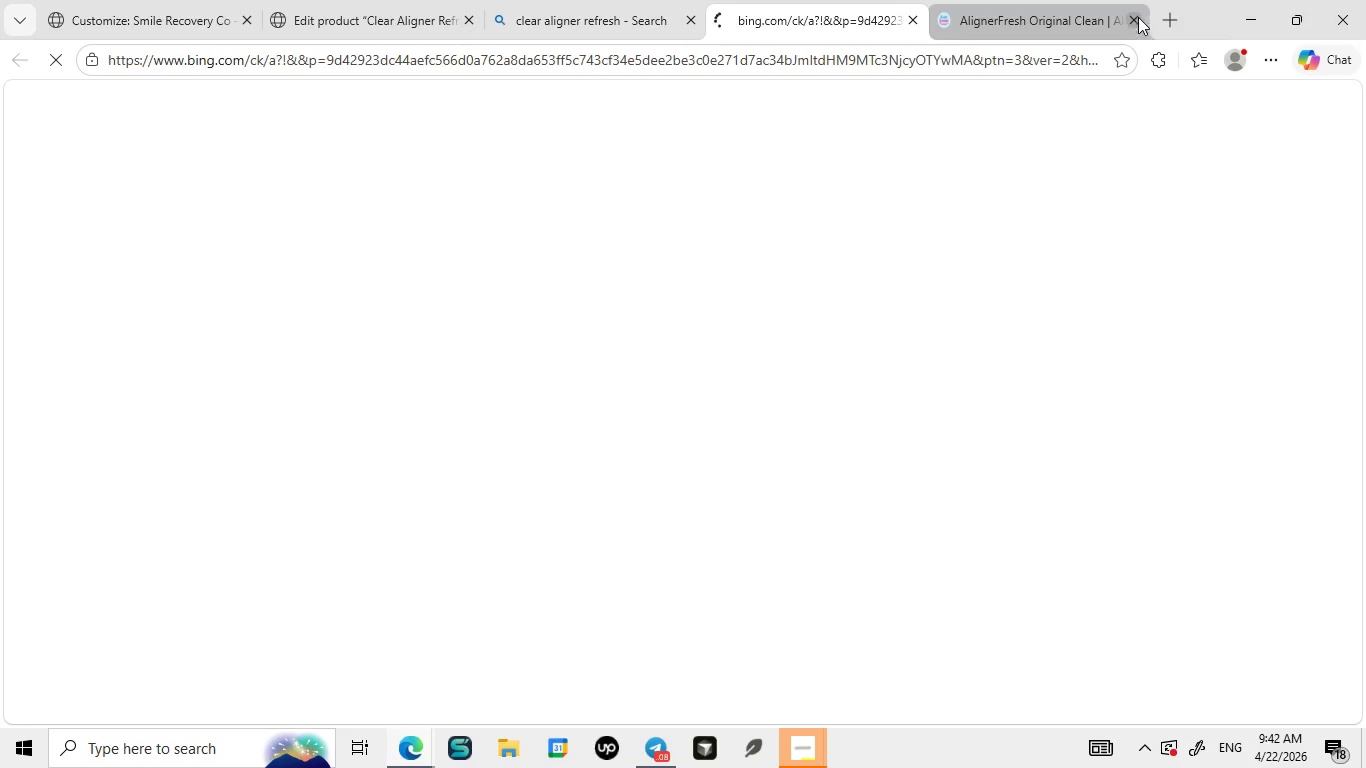 
left_click([1134, 23])
 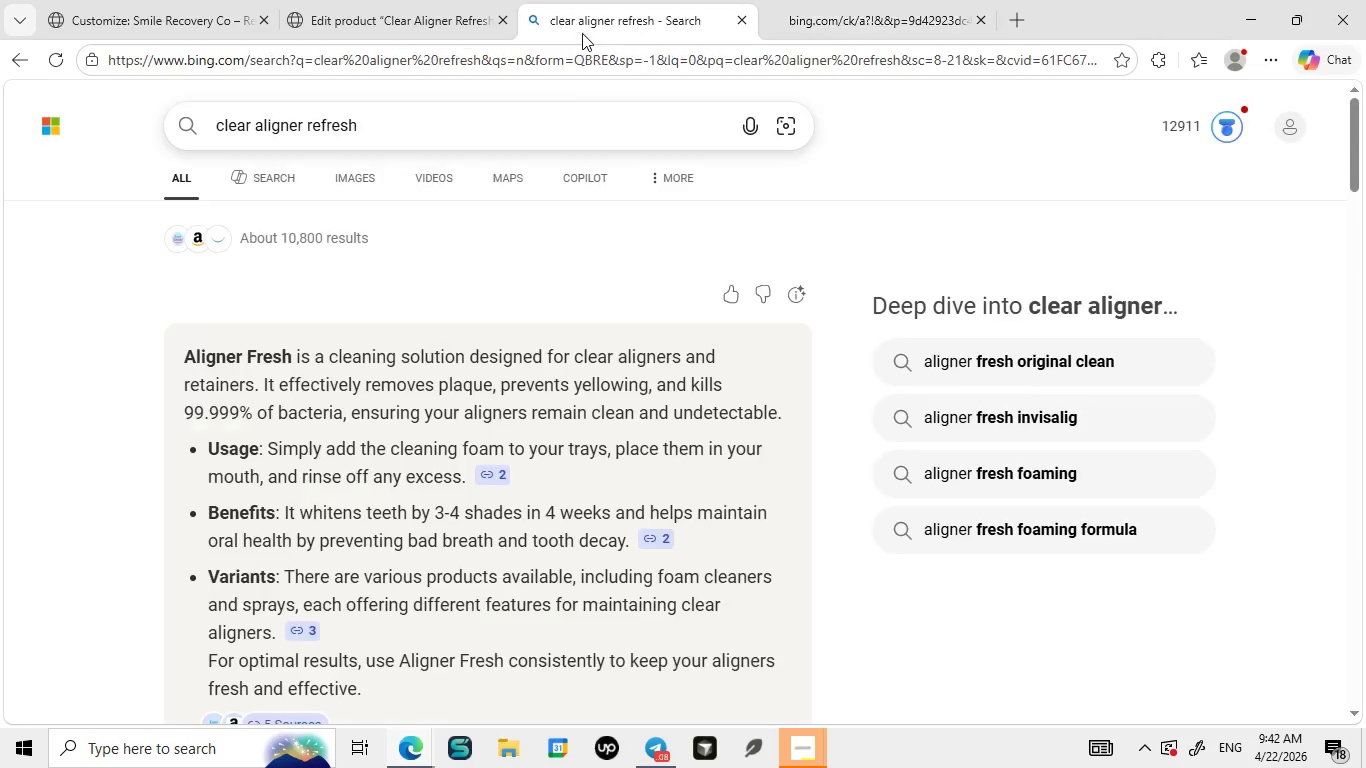 
left_click([582, 33])
 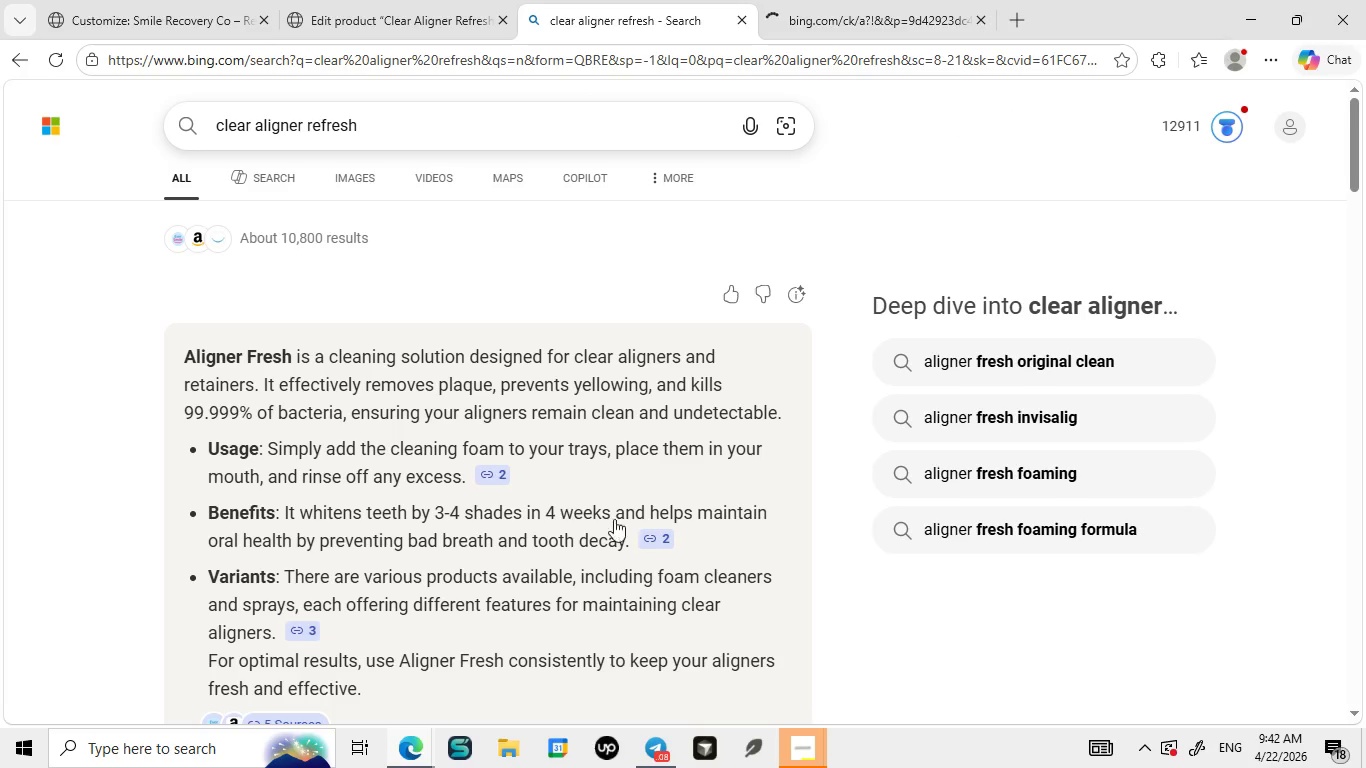 
mouse_move([664, 520])
 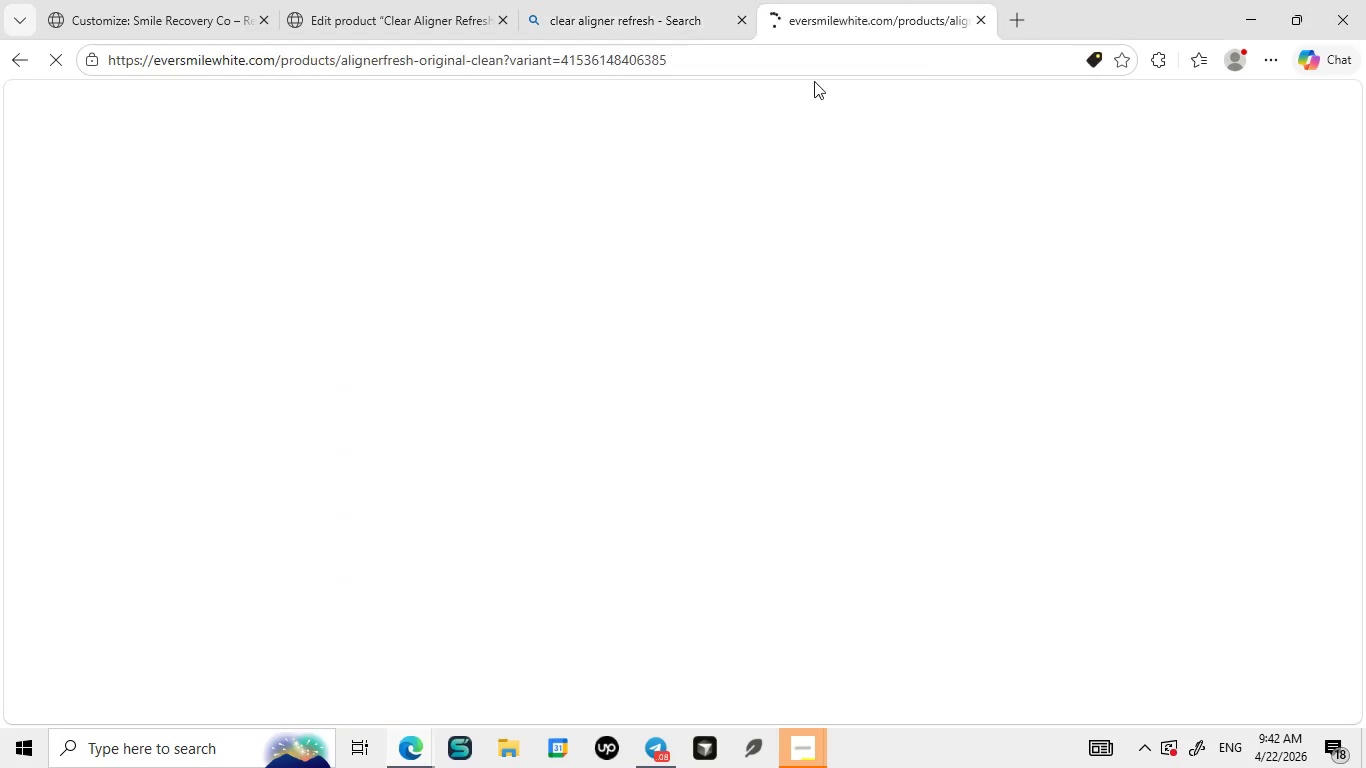 
left_click([862, 0])
 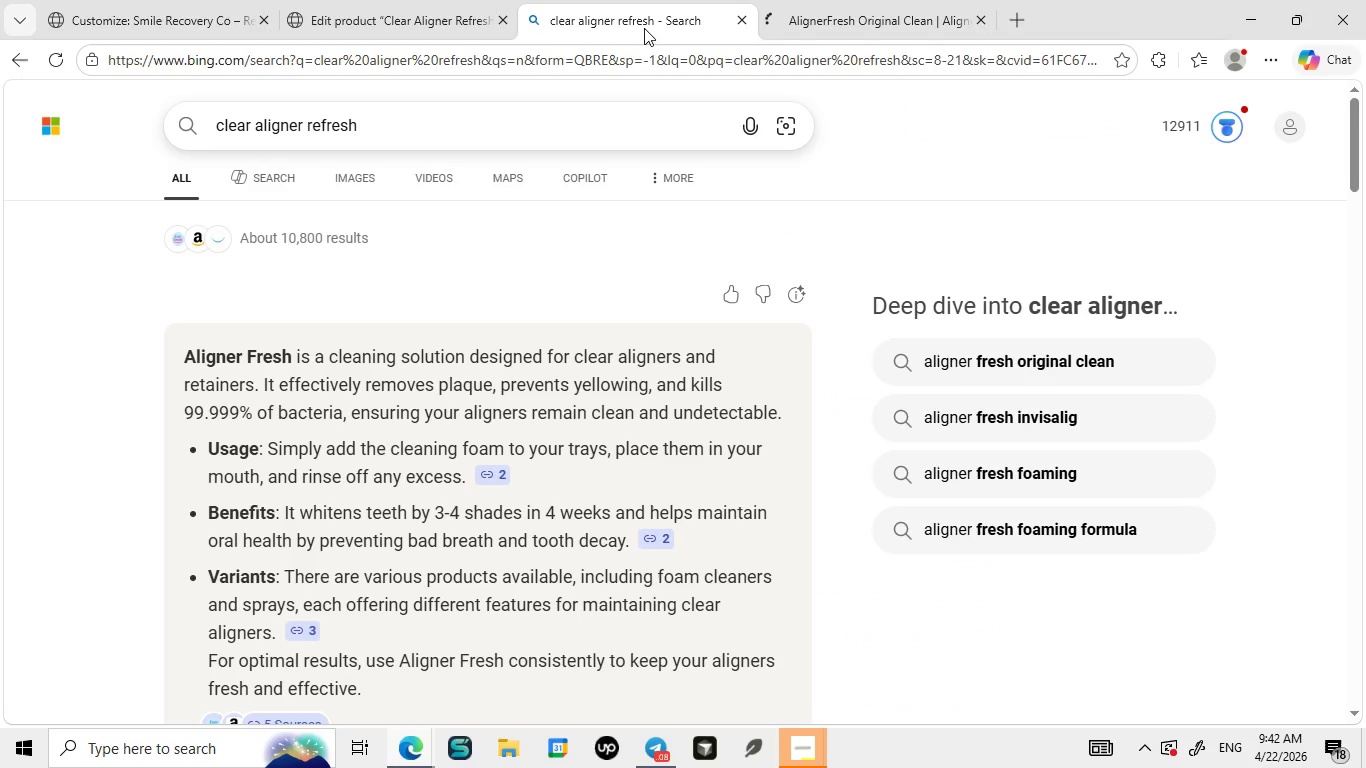 
scroll: coordinate [489, 469], scroll_direction: down, amount: 7.0
 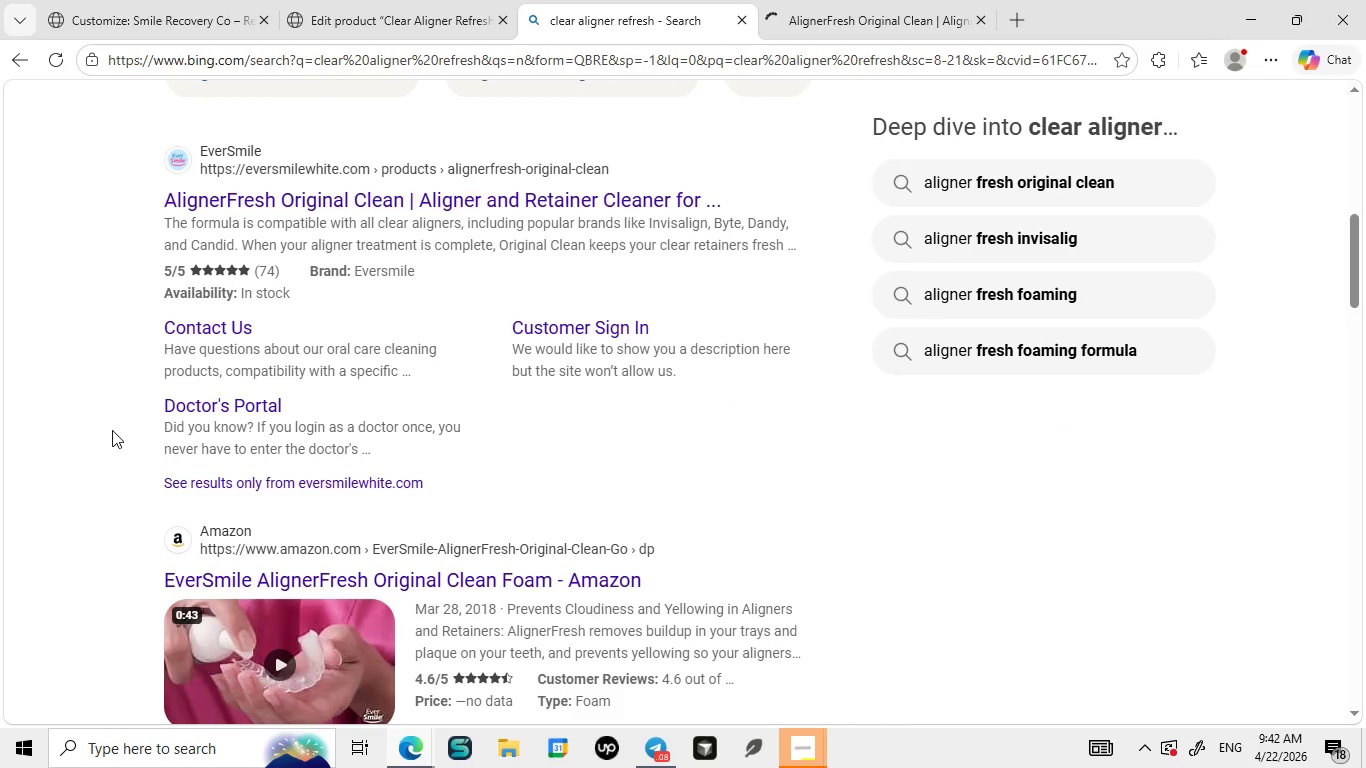 
left_click([112, 430])
 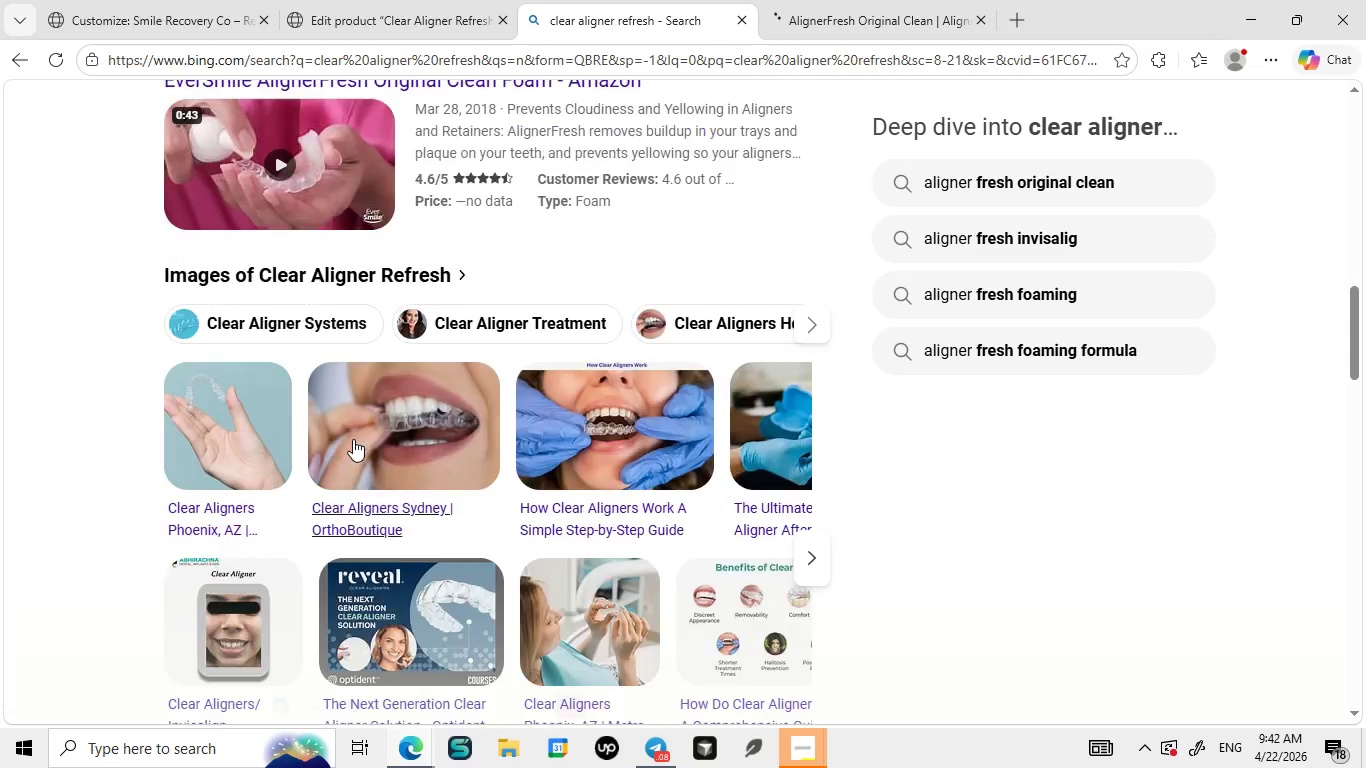 
scroll: coordinate [353, 441], scroll_direction: down, amount: 5.0
 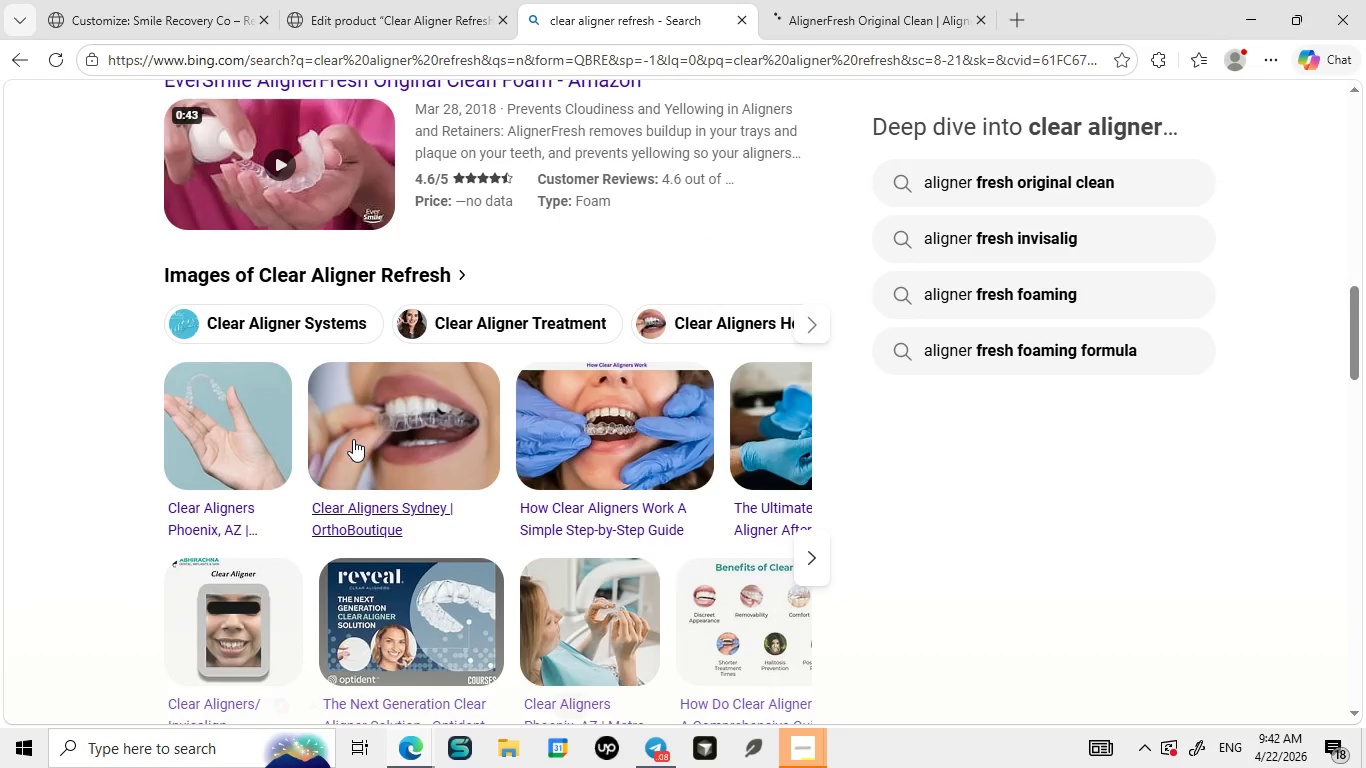 
scroll: coordinate [363, 298], scroll_direction: up, amount: 14.0
 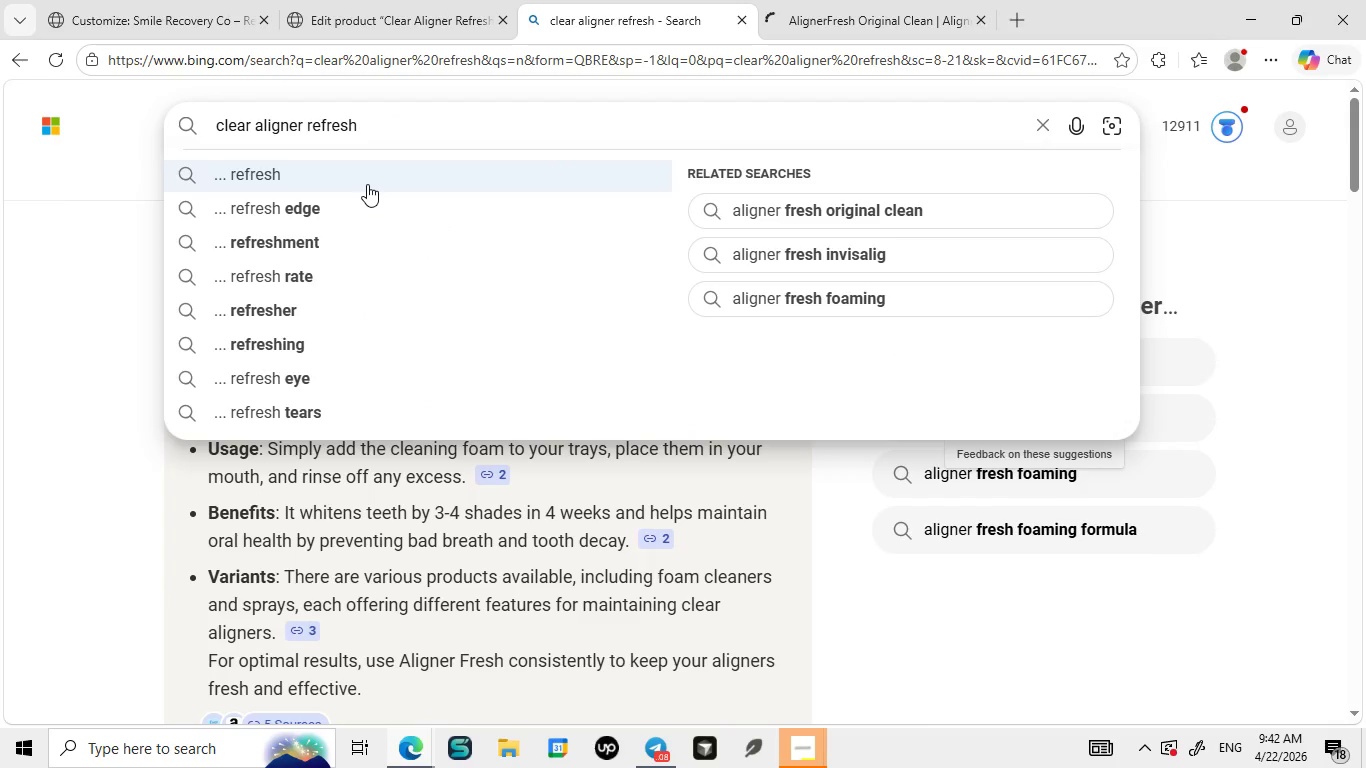 
type( meands)
 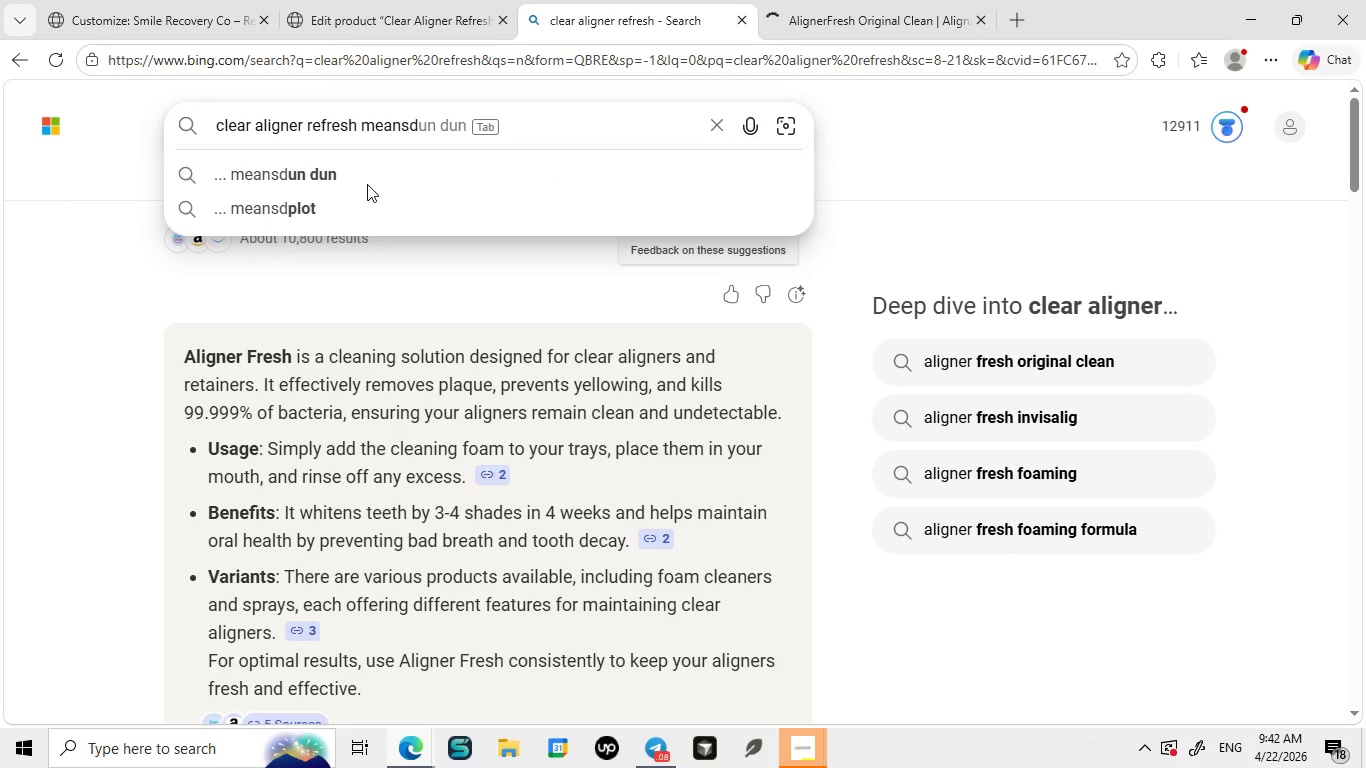 
key(Enter)
 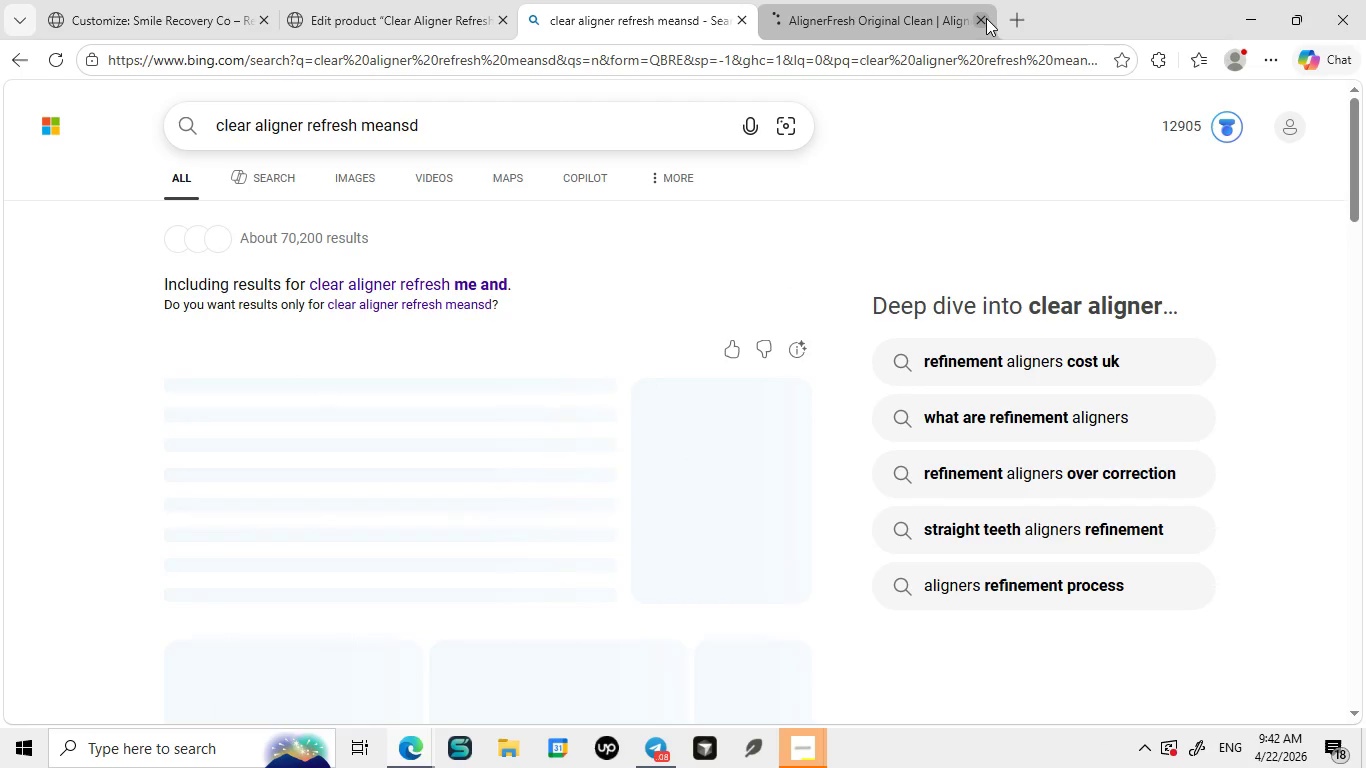 
left_click([986, 18])
 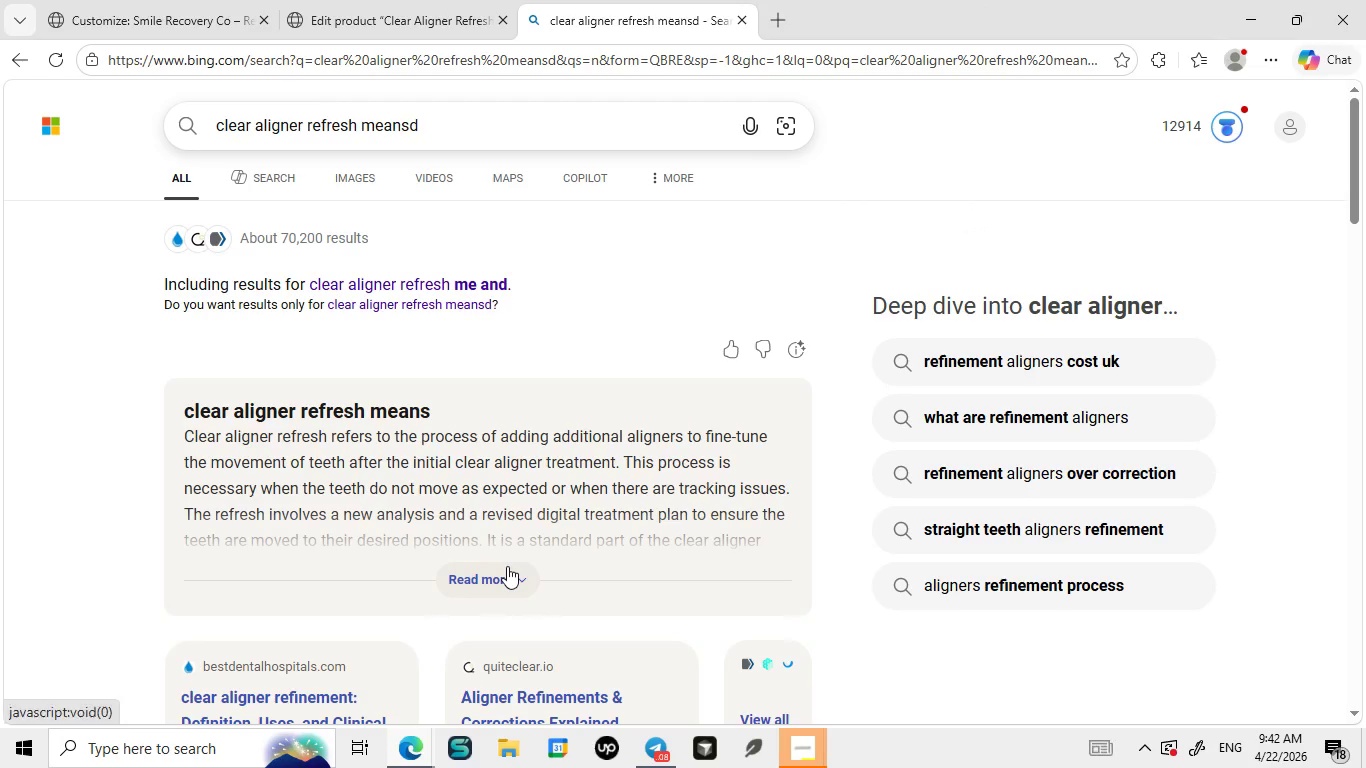 
left_click([507, 566])
 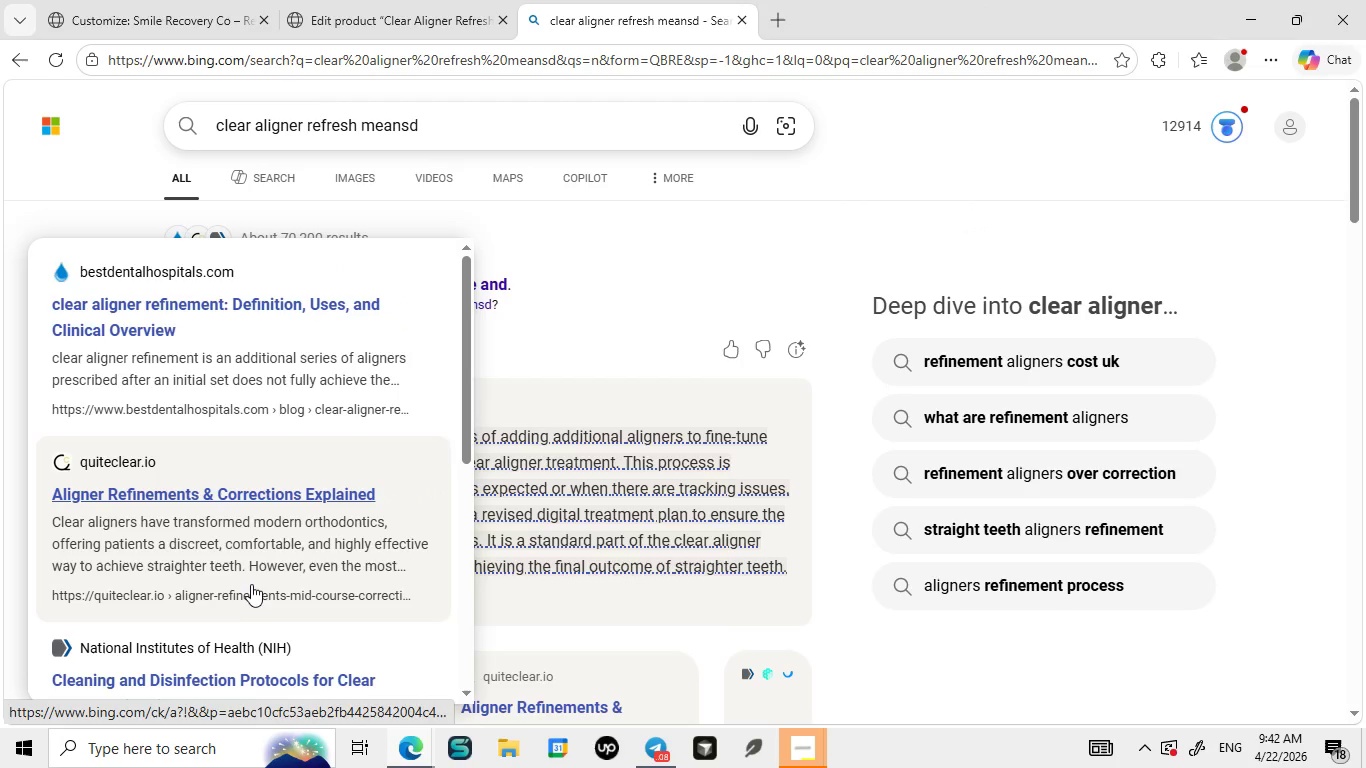 
left_click([251, 584])
 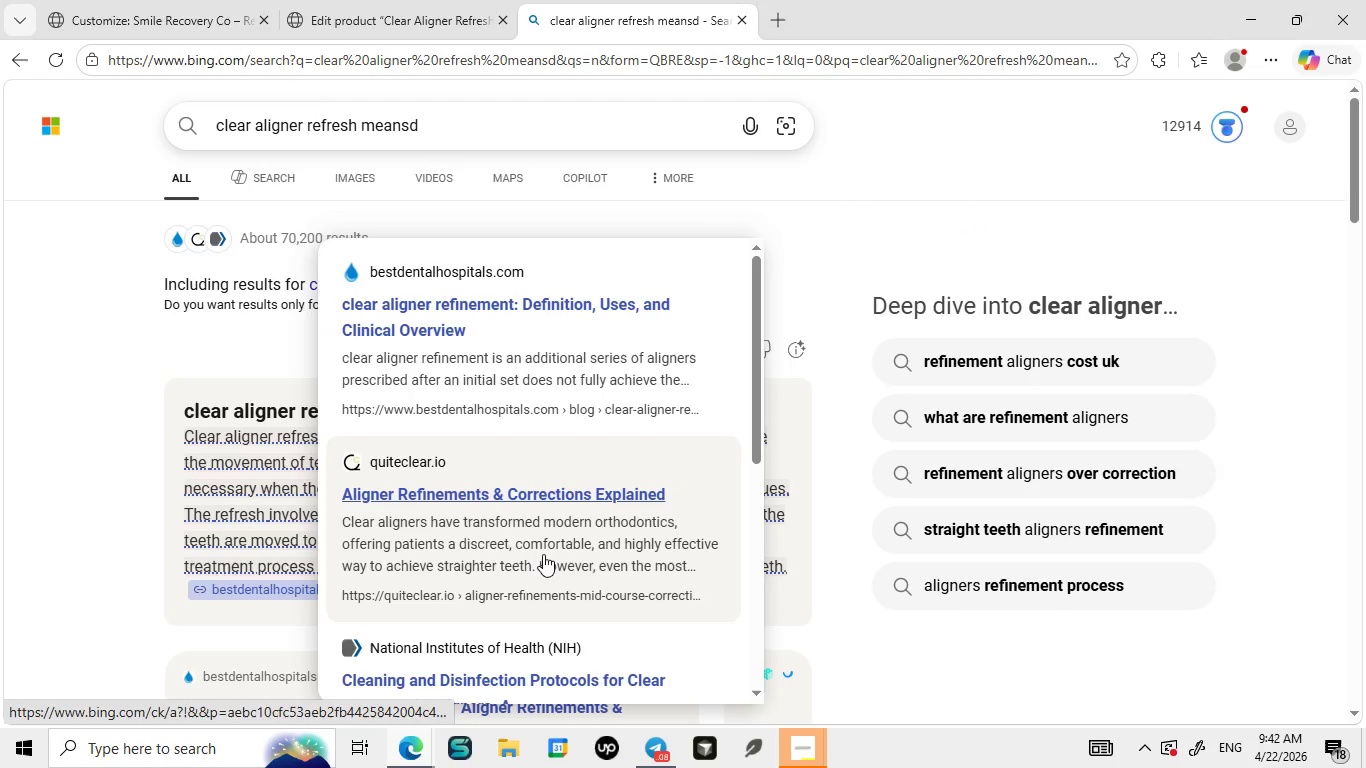 
left_click([541, 557])
 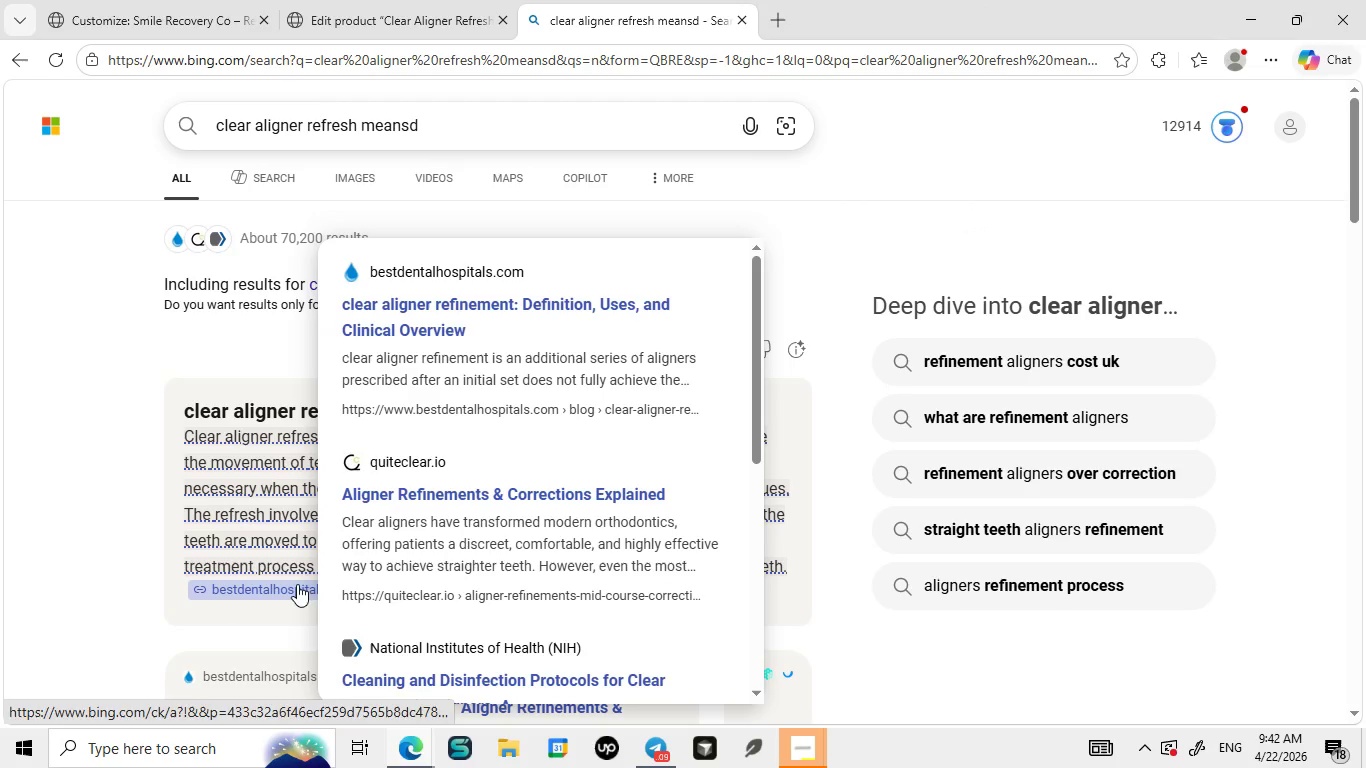 
left_click([297, 584])
 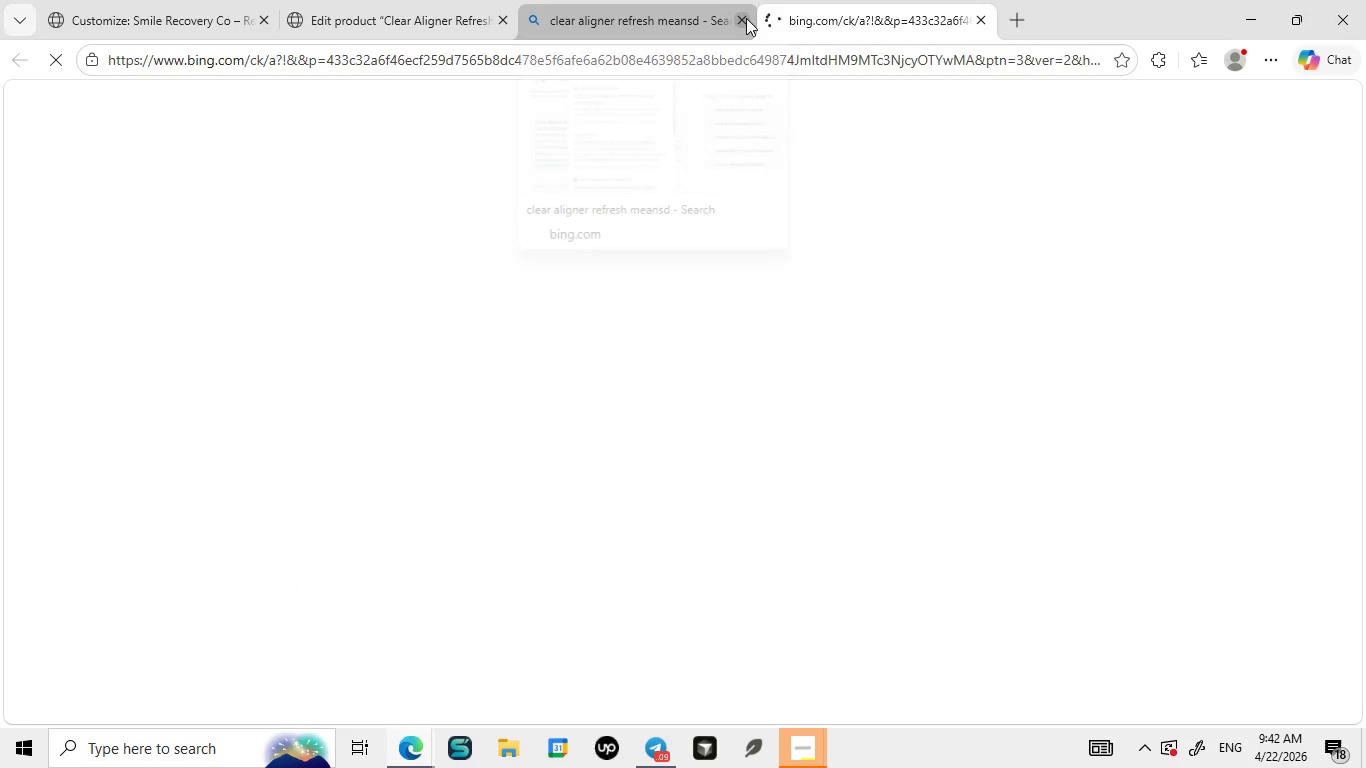 
left_click([742, 19])
 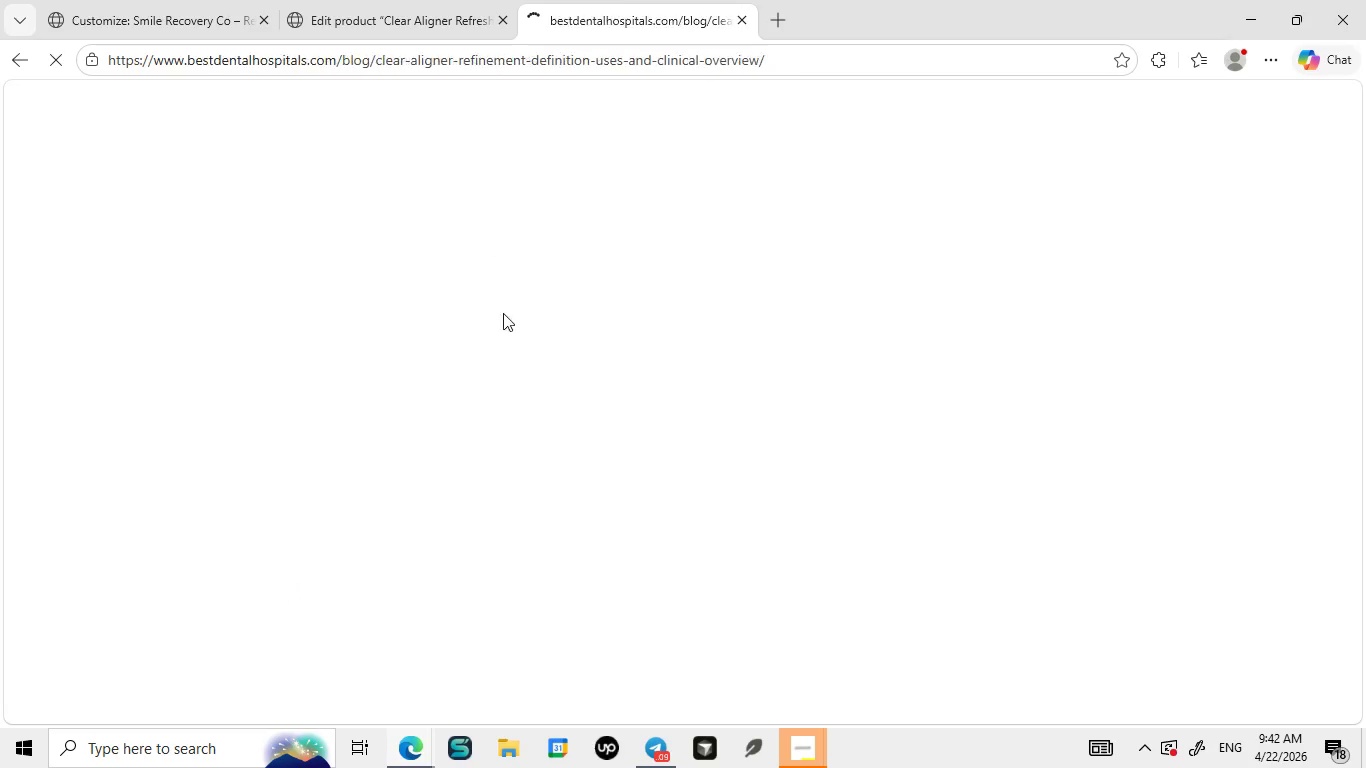 
mouse_move([804, 744])
 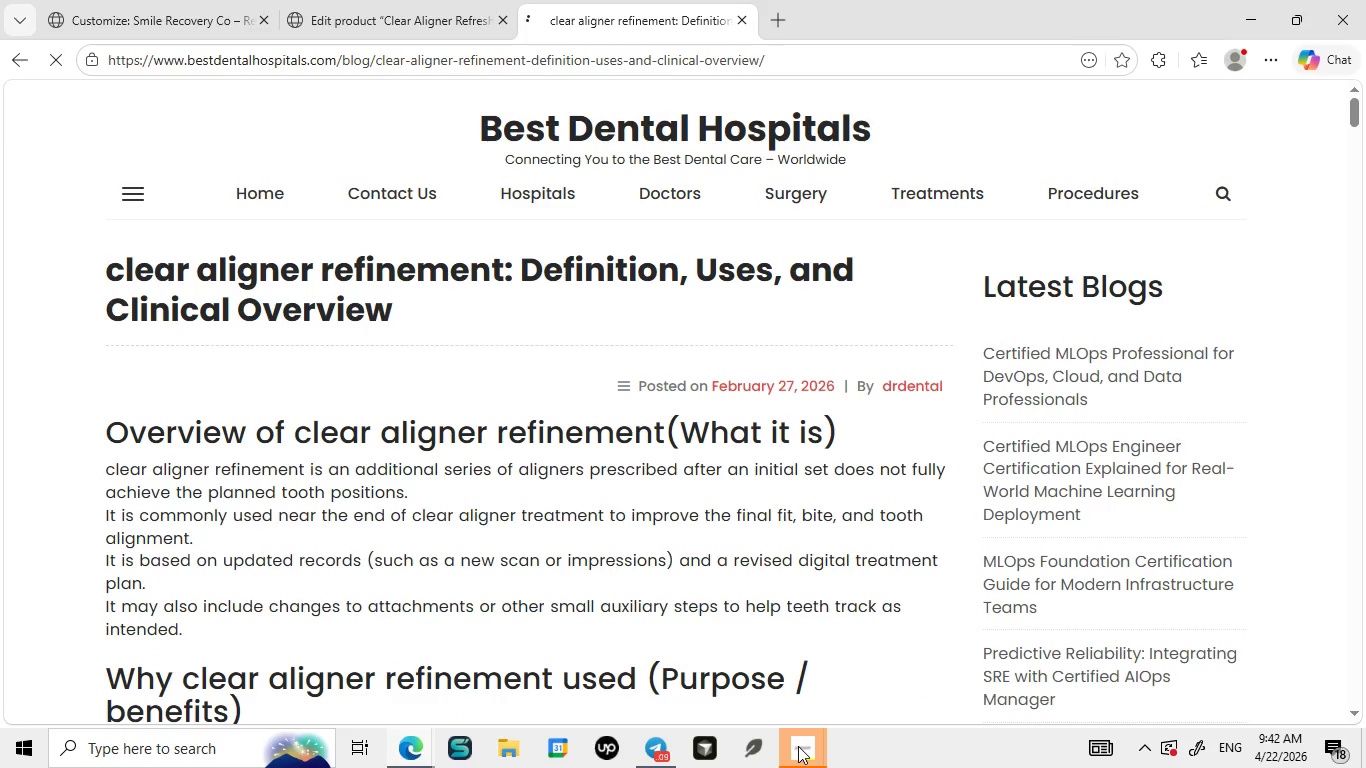 
mouse_move([822, 721])
 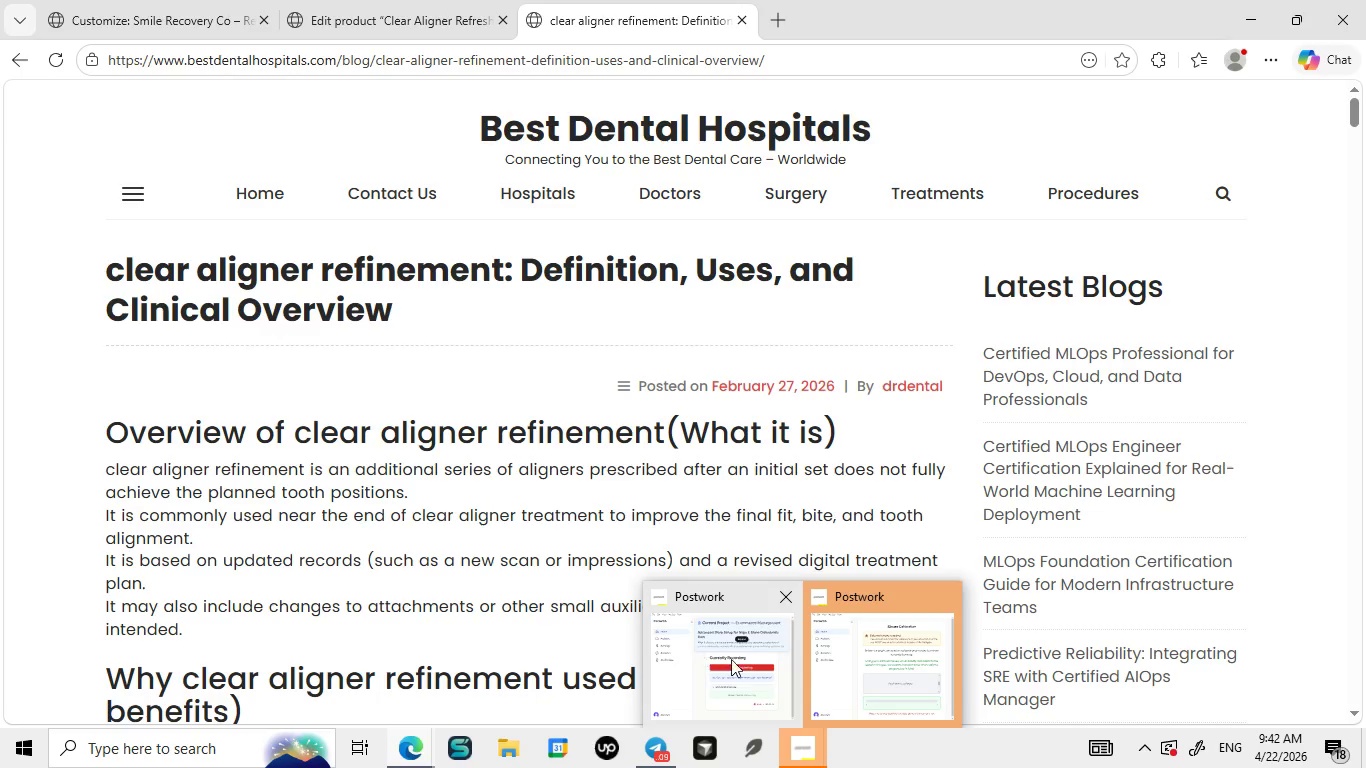 
mouse_move([754, 641])
 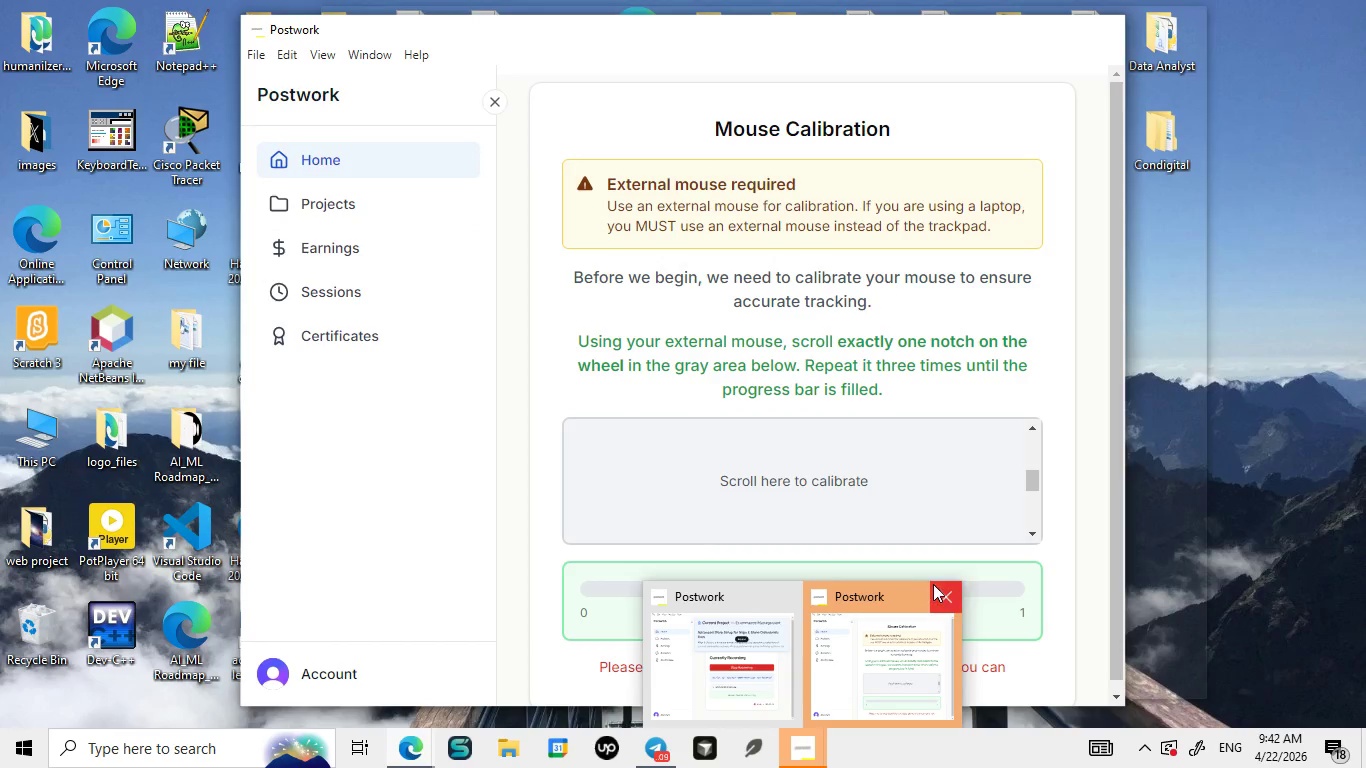 
mouse_move([915, 606])
 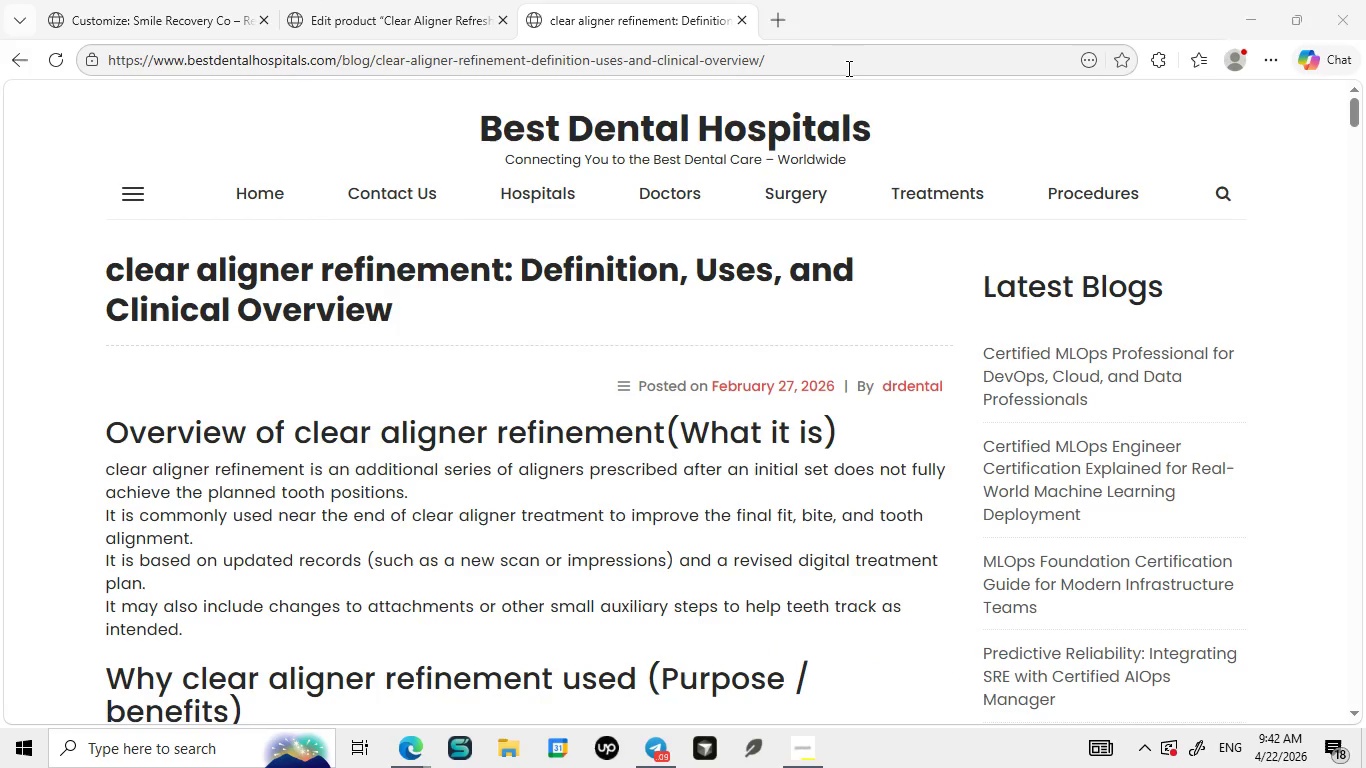 
left_click([847, 68])
 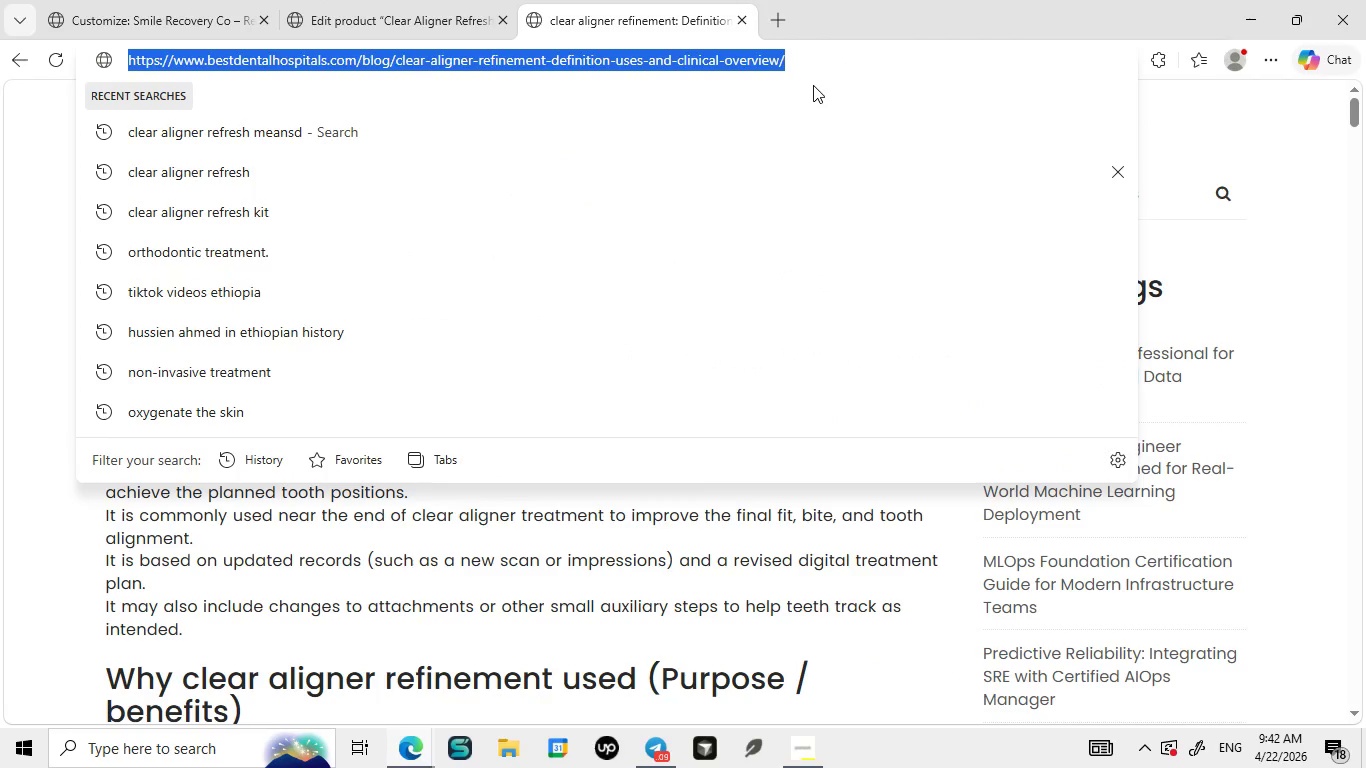 
key(Control+C)
 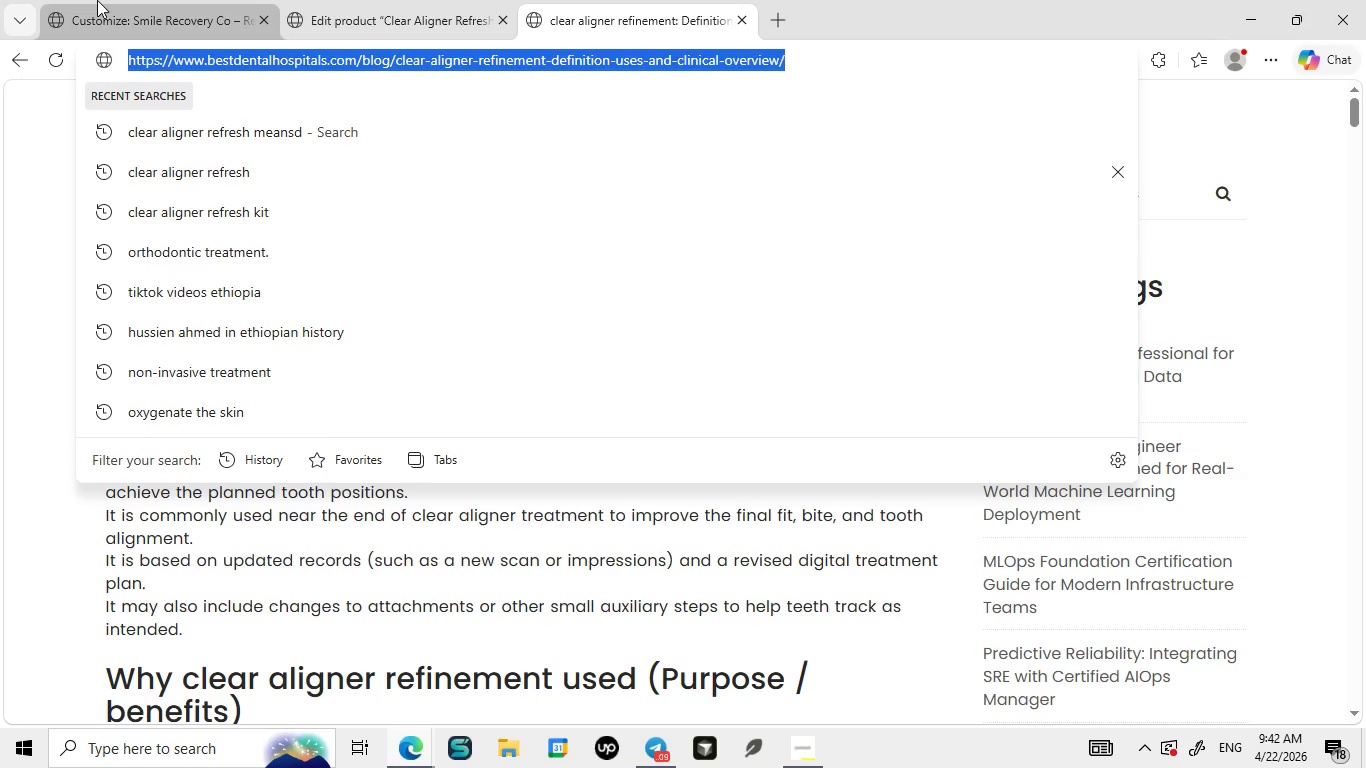 
left_click([97, 0])
 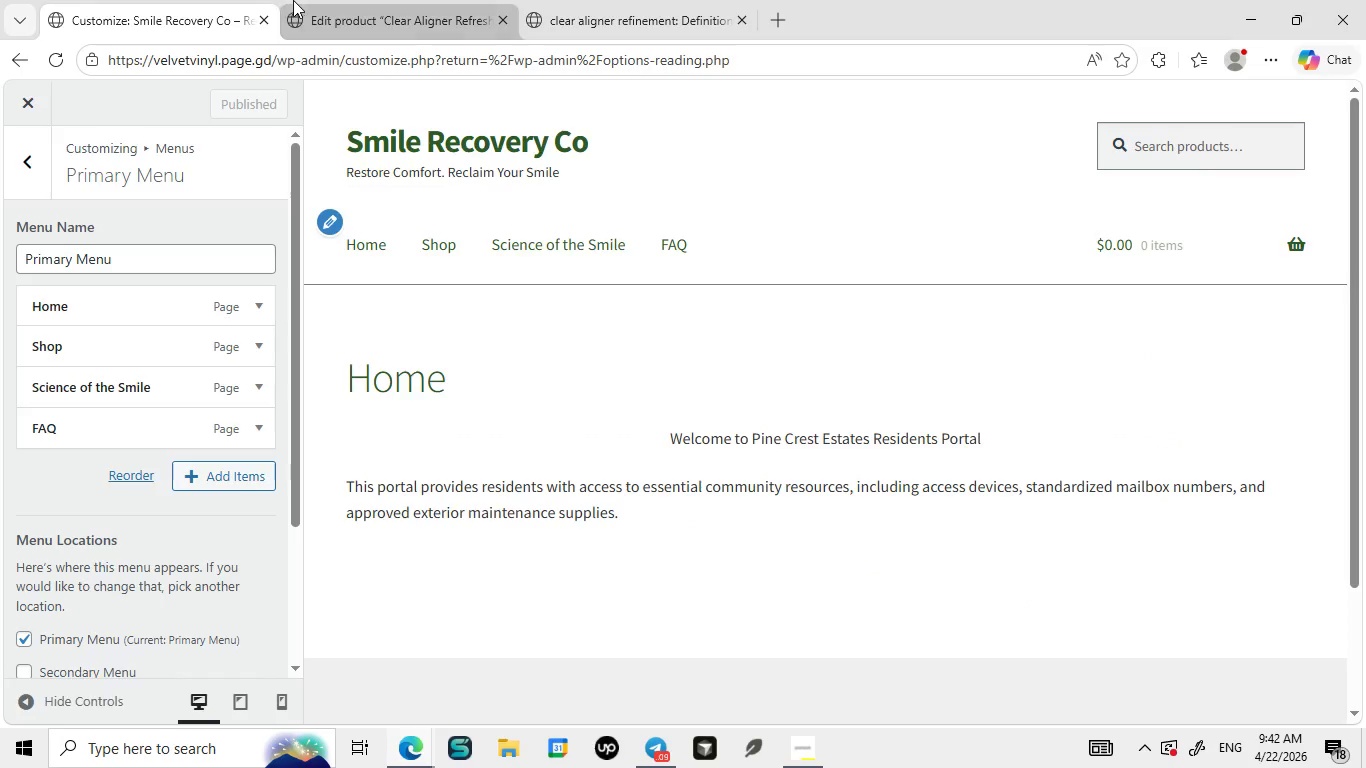 
left_click([293, 0])
 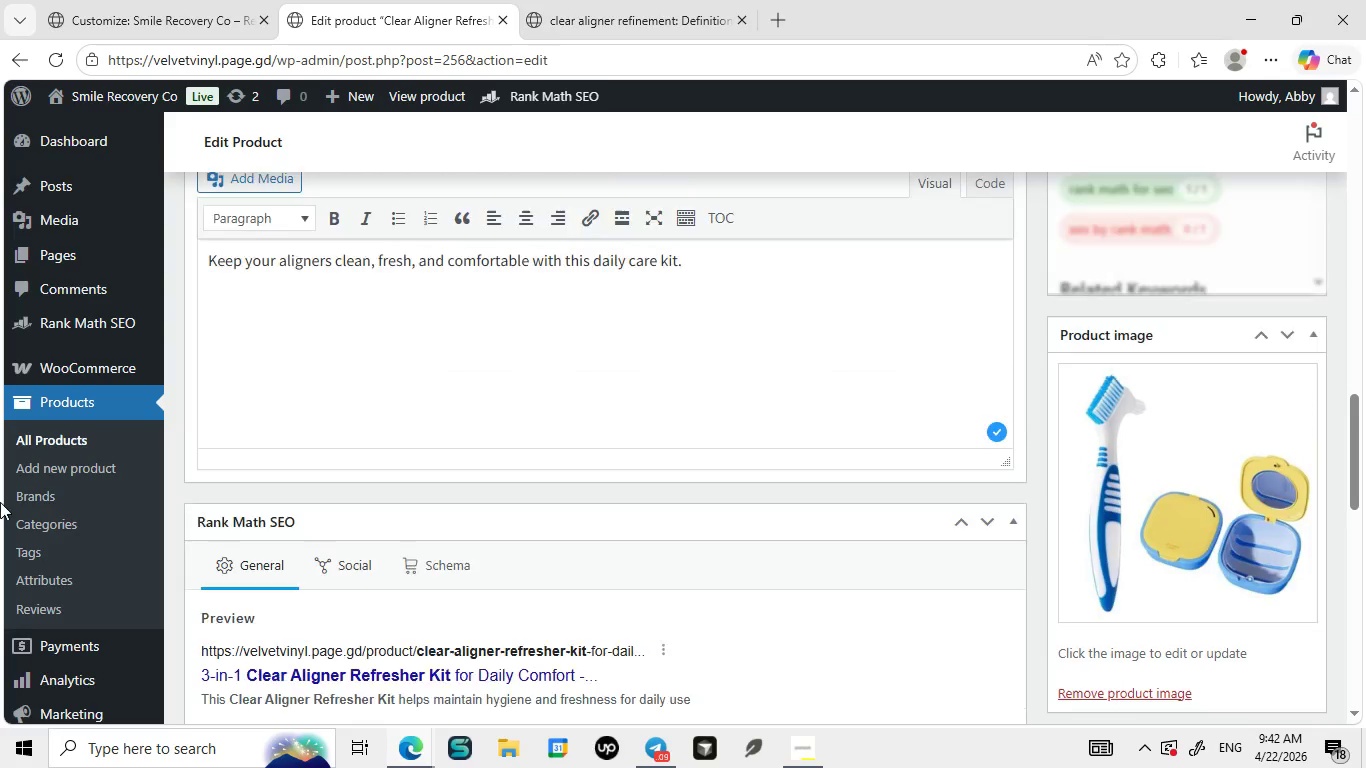 
scroll: coordinate [17, 491], scroll_direction: up, amount: 15.0
 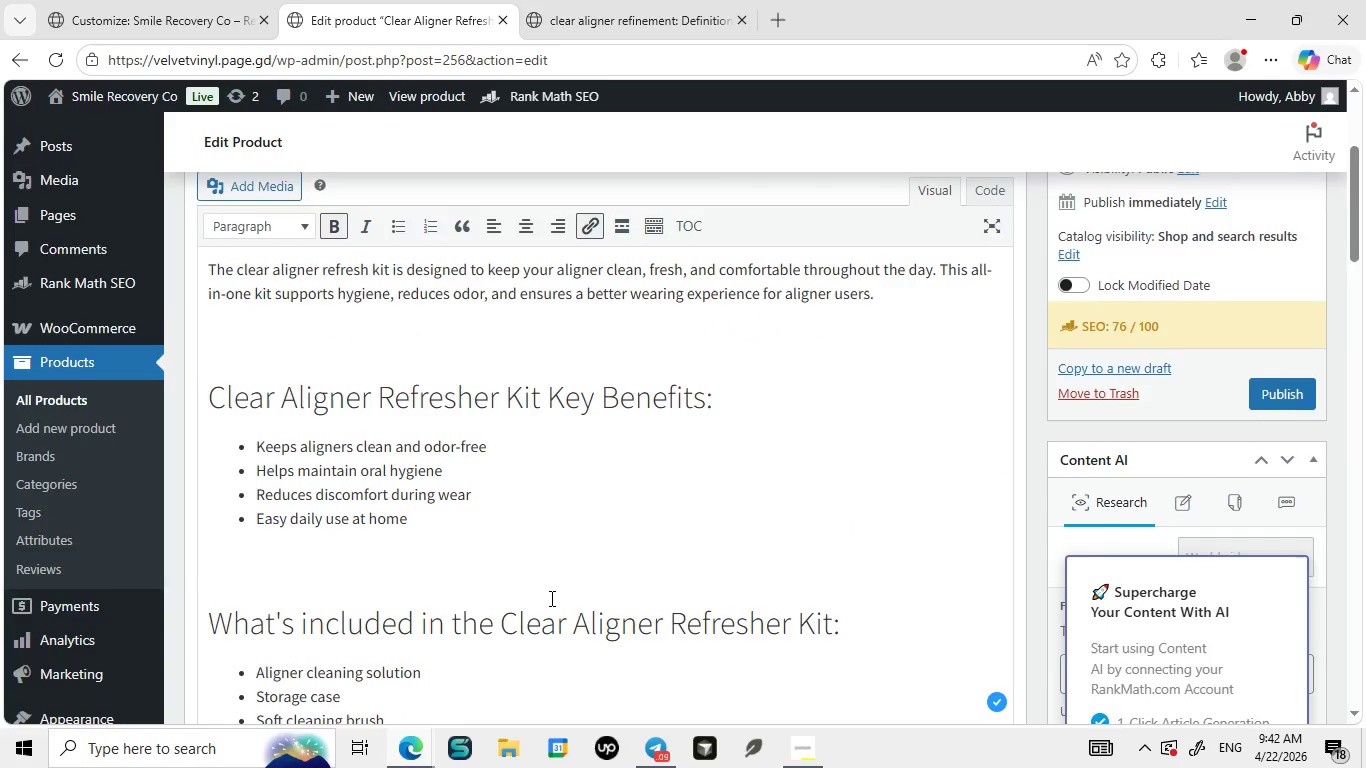 
scroll: coordinate [550, 598], scroll_direction: none, amount: 0.0
 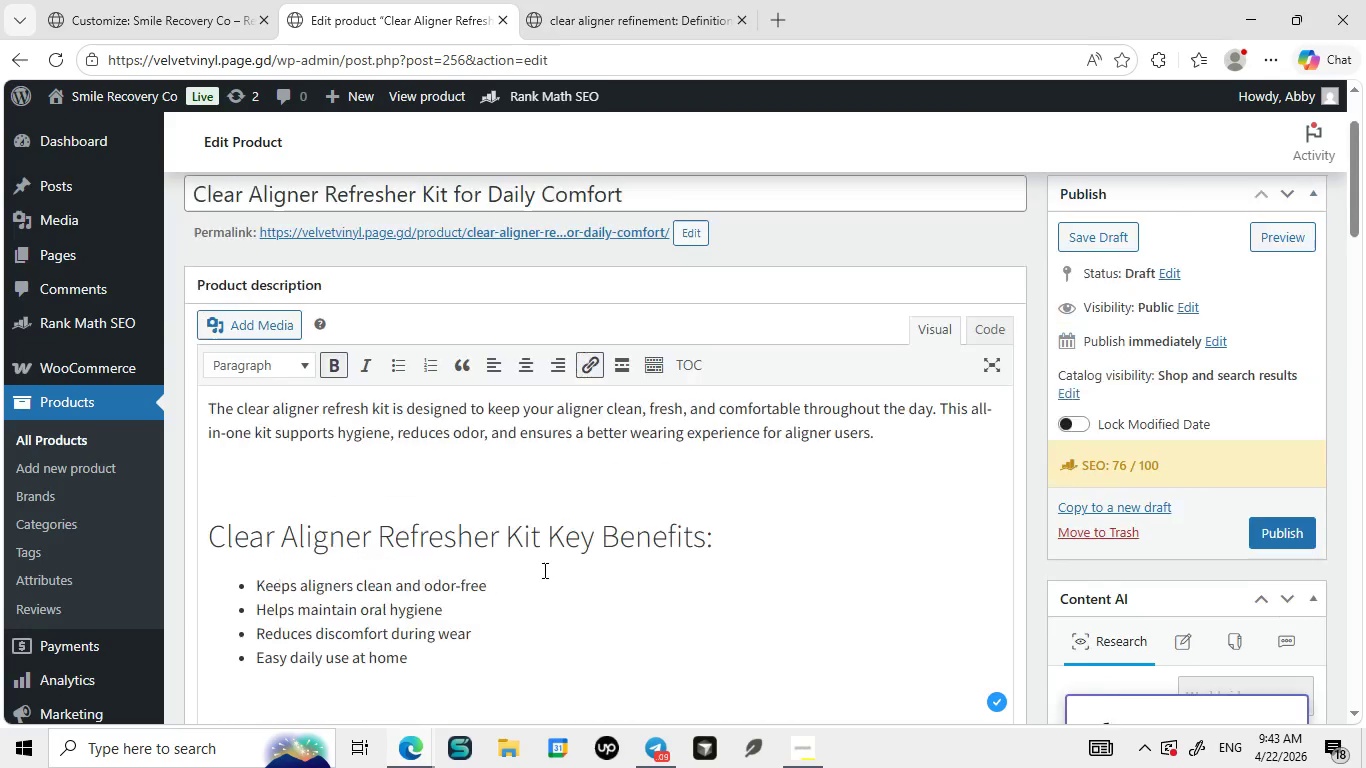 
scroll: coordinate [543, 570], scroll_direction: up, amount: 1.0
 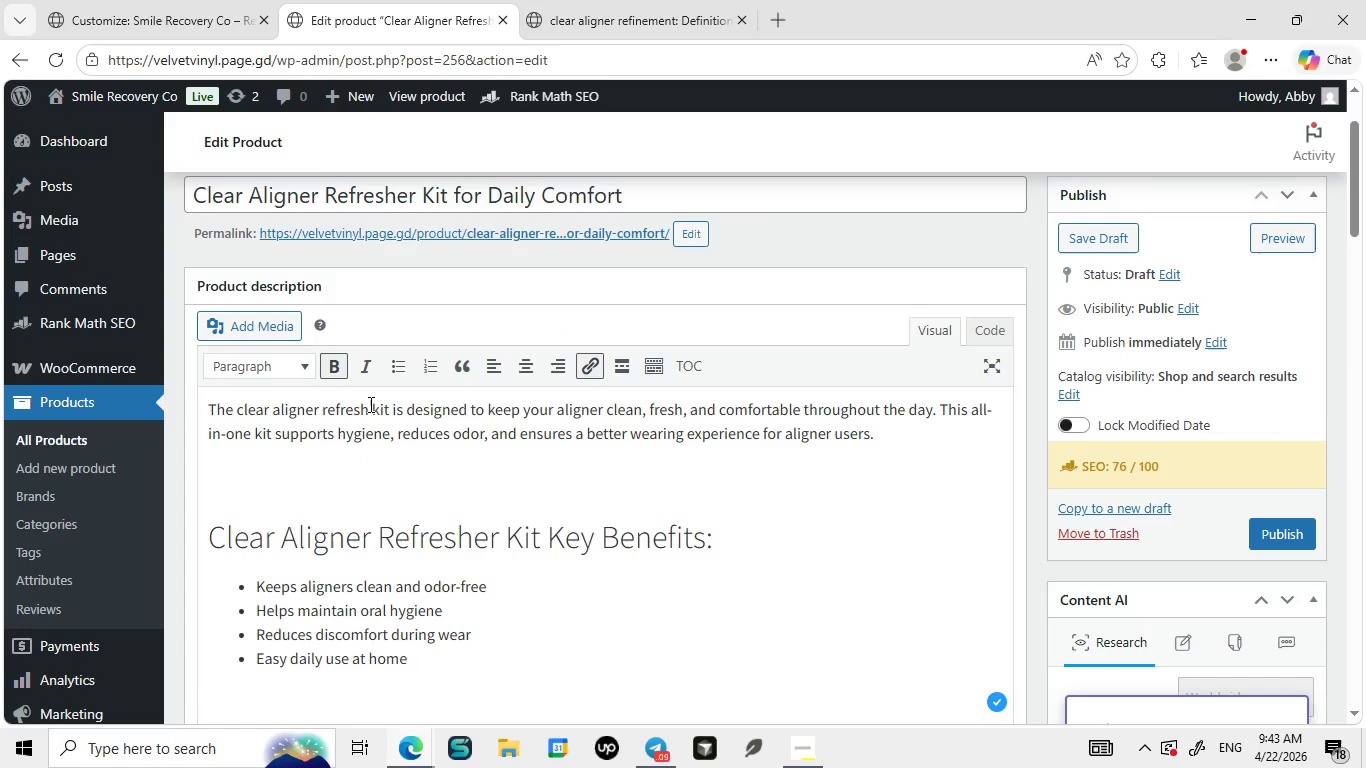 
left_click_drag(start_coordinate=[369, 404], to_coordinate=[240, 414])
 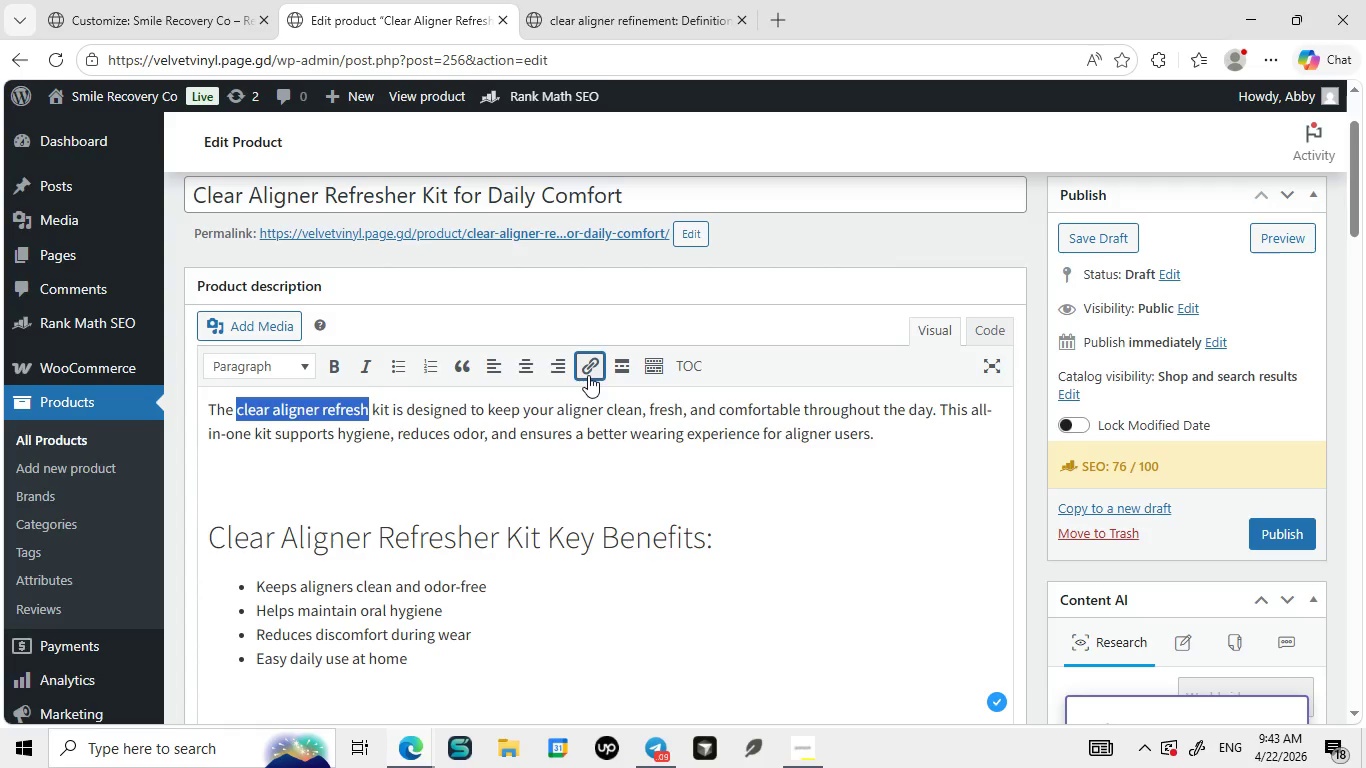 
left_click([588, 375])
 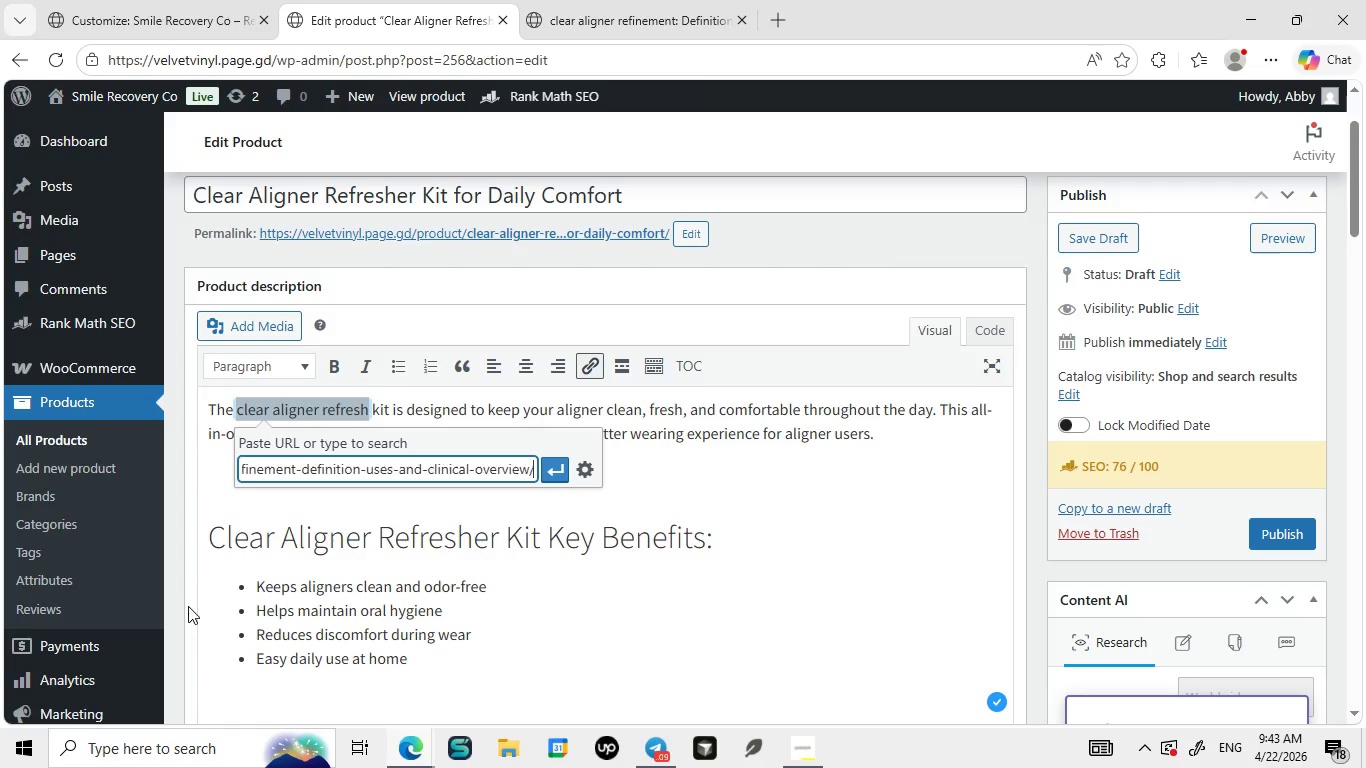 
key(Control+ControlLeft)
 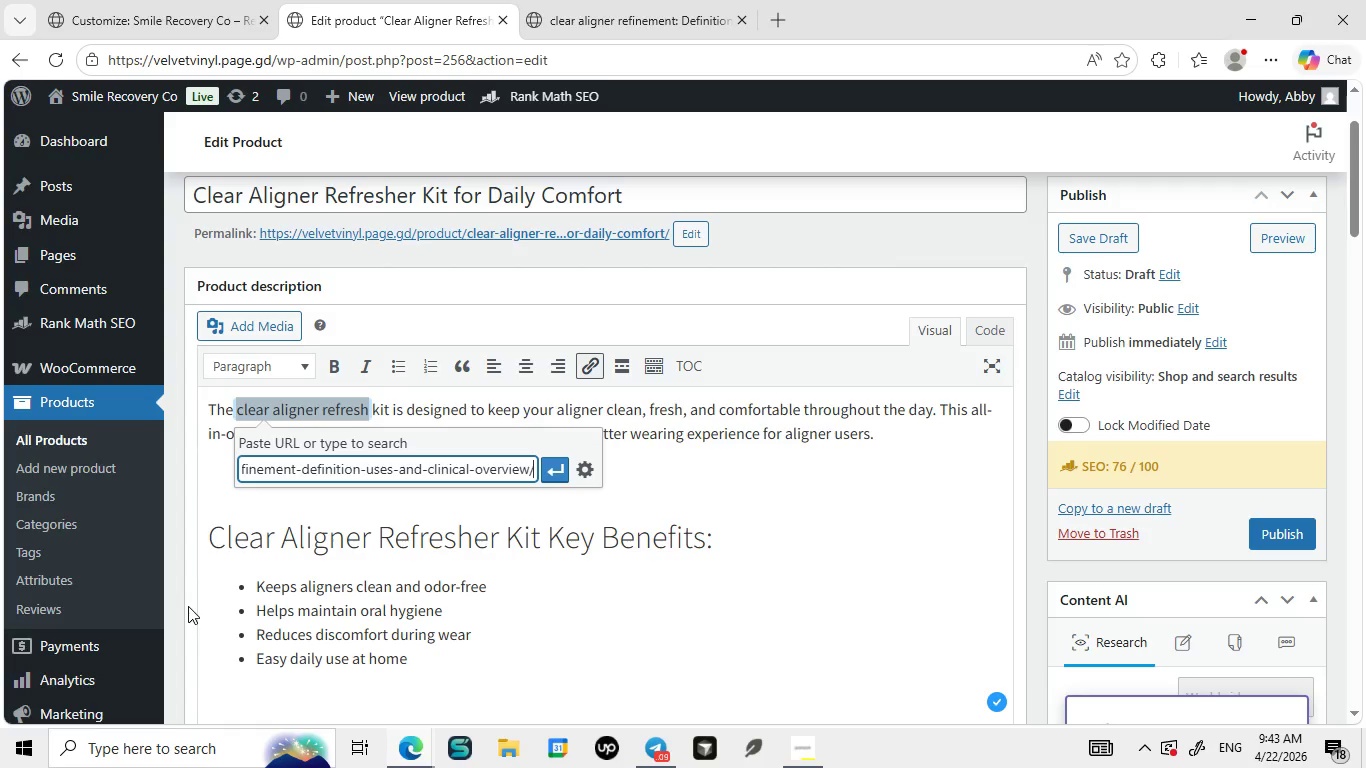 
key(Control+V)
 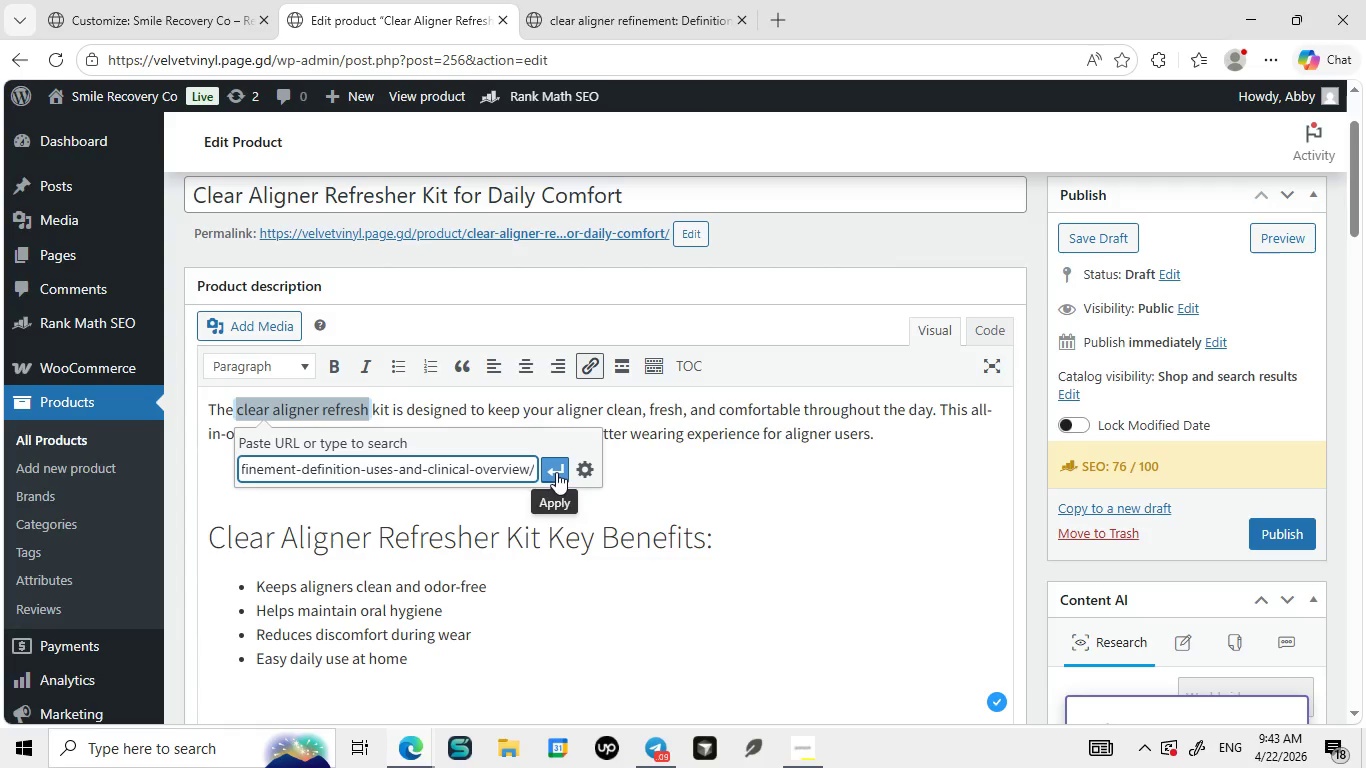 
left_click([556, 472])
 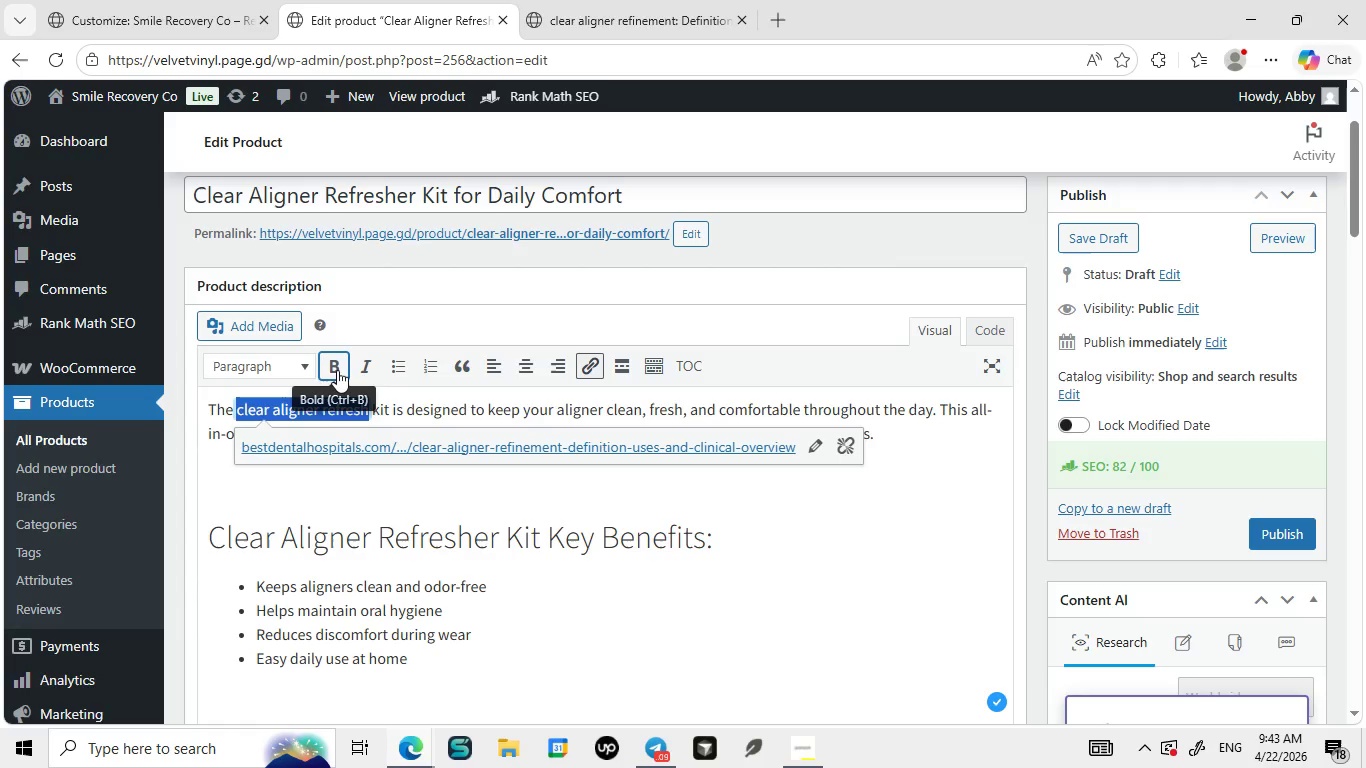 
left_click([336, 369])
 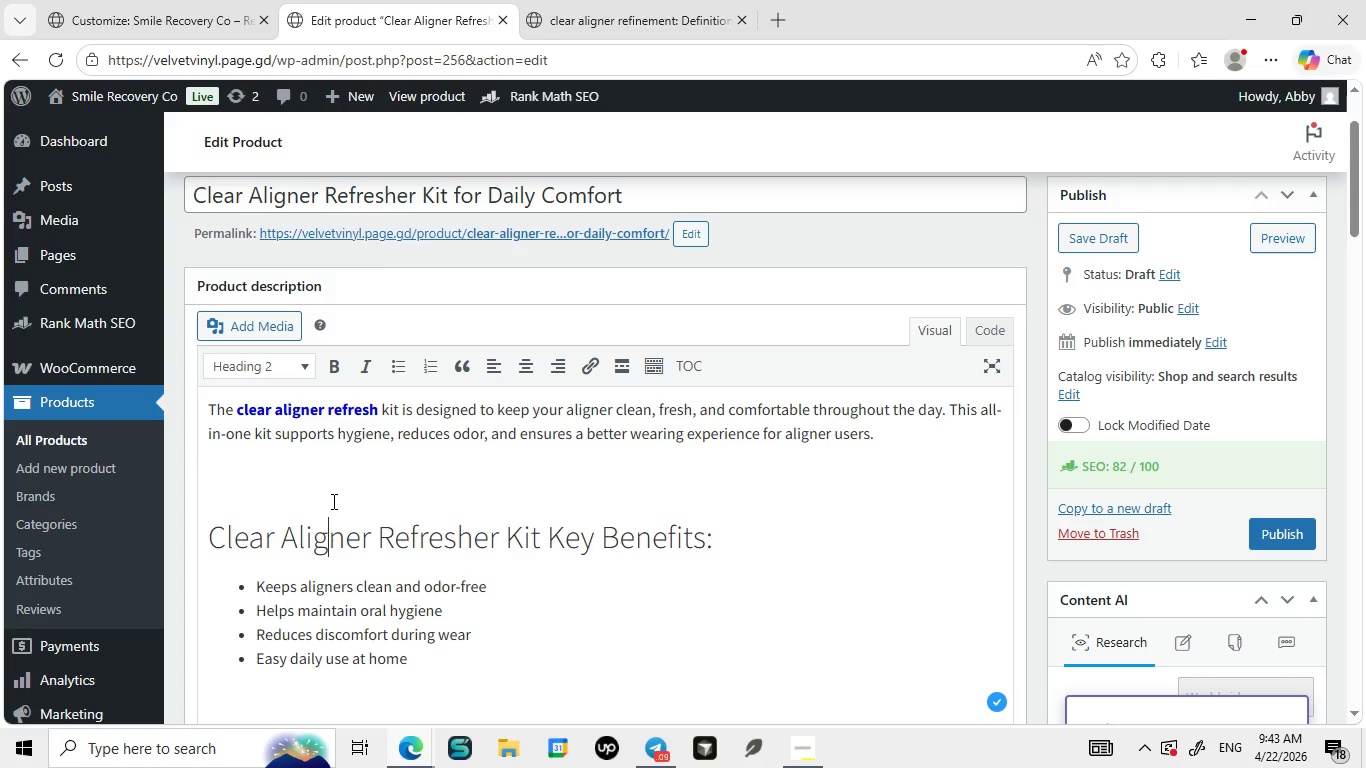 
left_click([332, 501])
 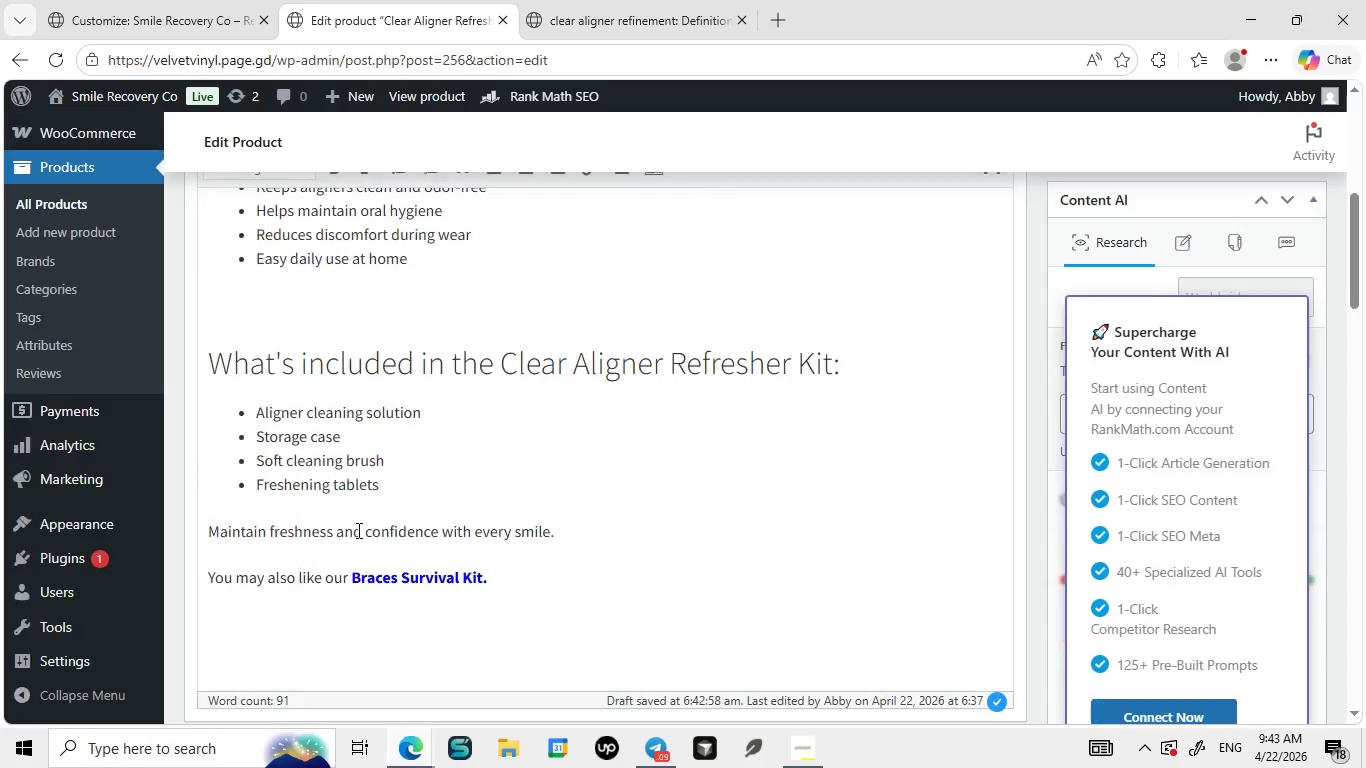 
scroll: coordinate [357, 530], scroll_direction: down, amount: 3.0
 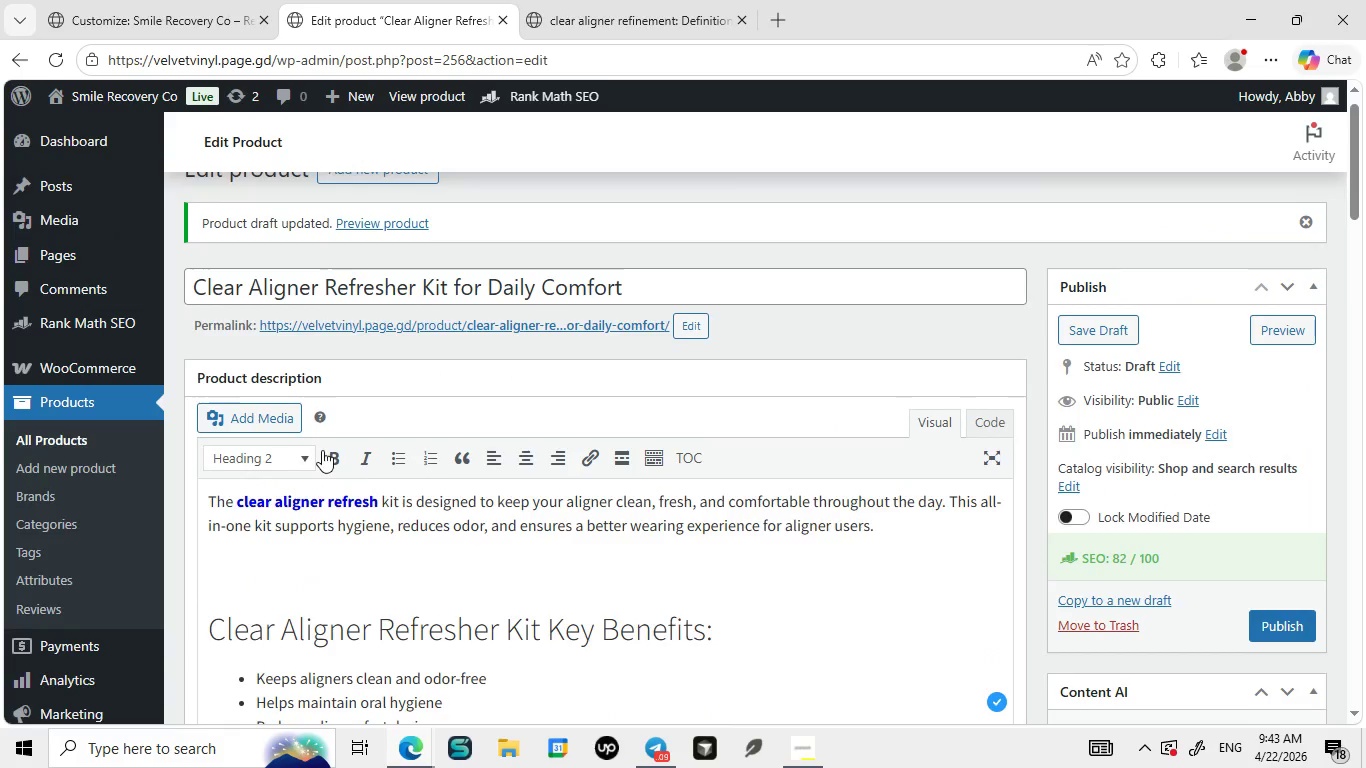 
scroll: coordinate [322, 450], scroll_direction: up, amount: 4.0
 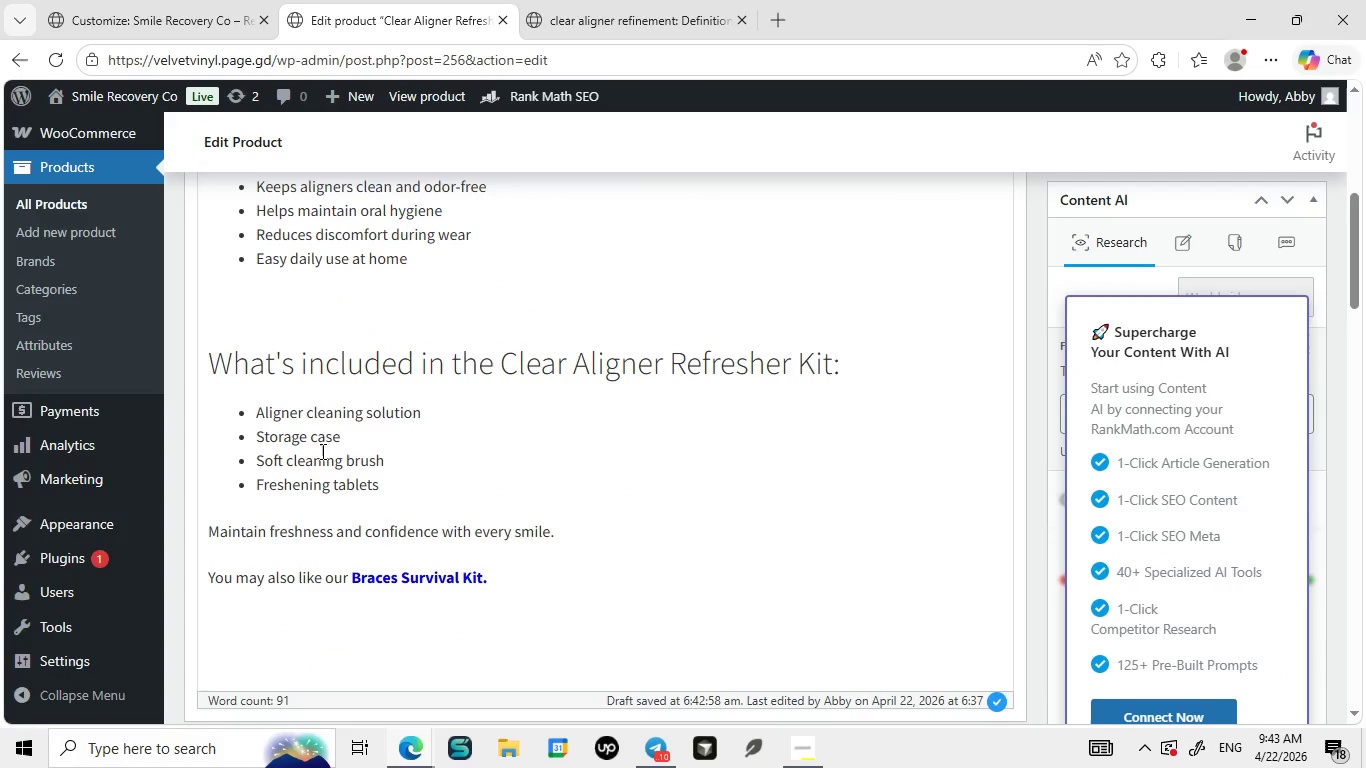 
scroll: coordinate [321, 451], scroll_direction: down, amount: 15.0
 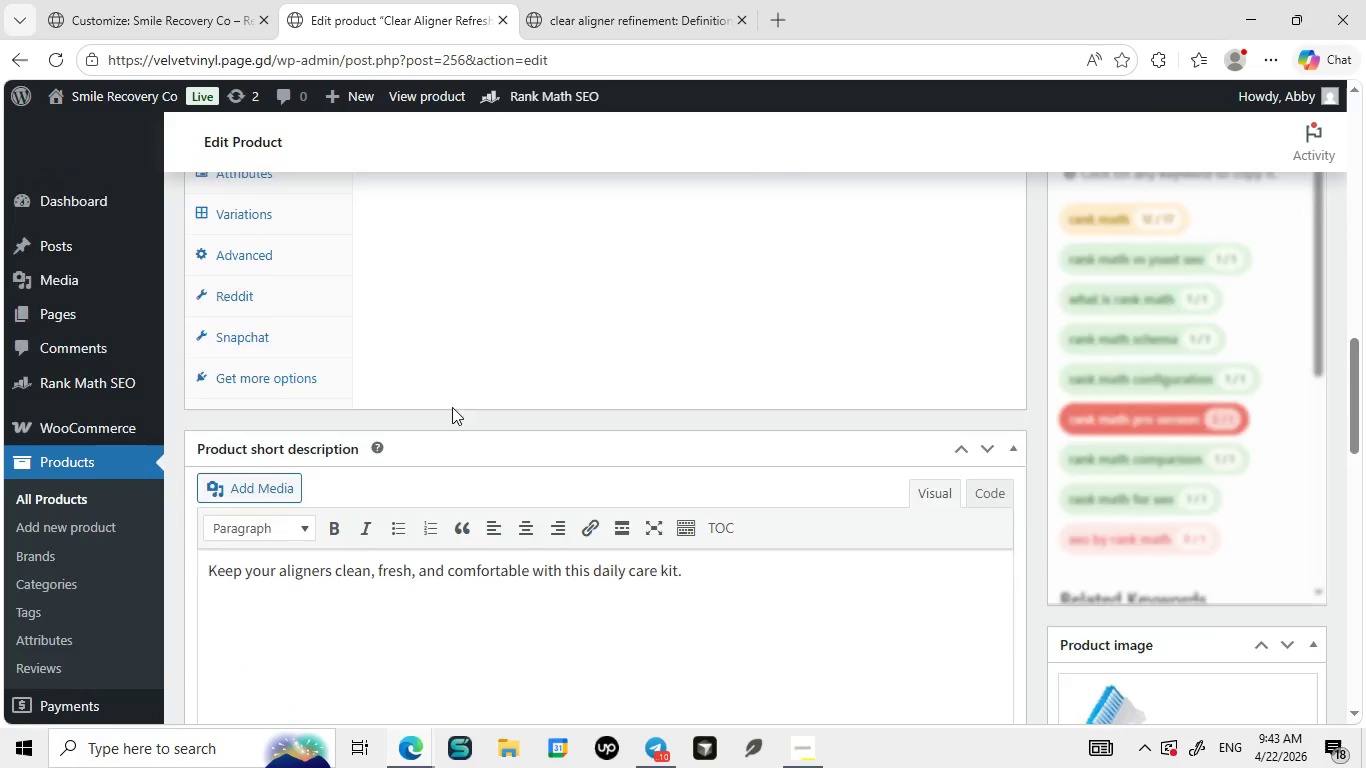 
scroll: coordinate [455, 399], scroll_direction: up, amount: 13.0
 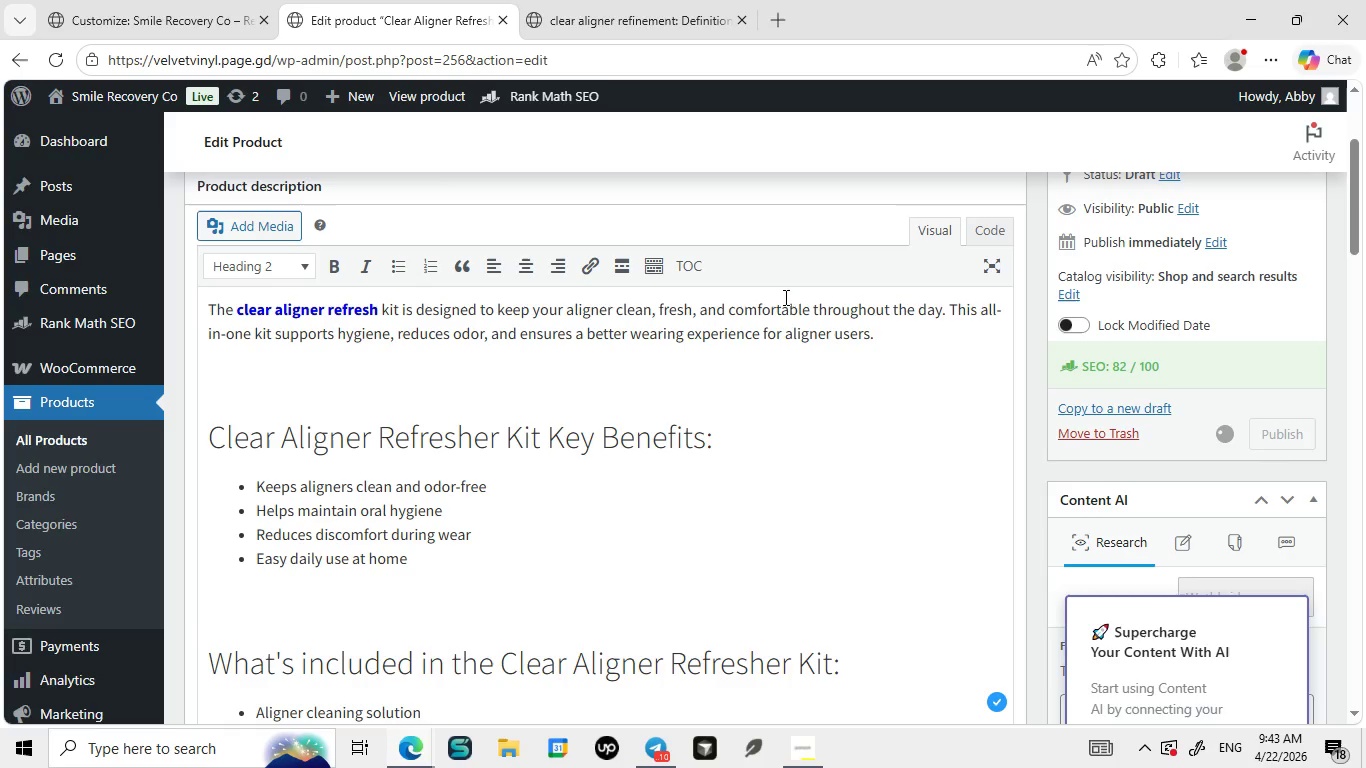 
wait(7.56)
 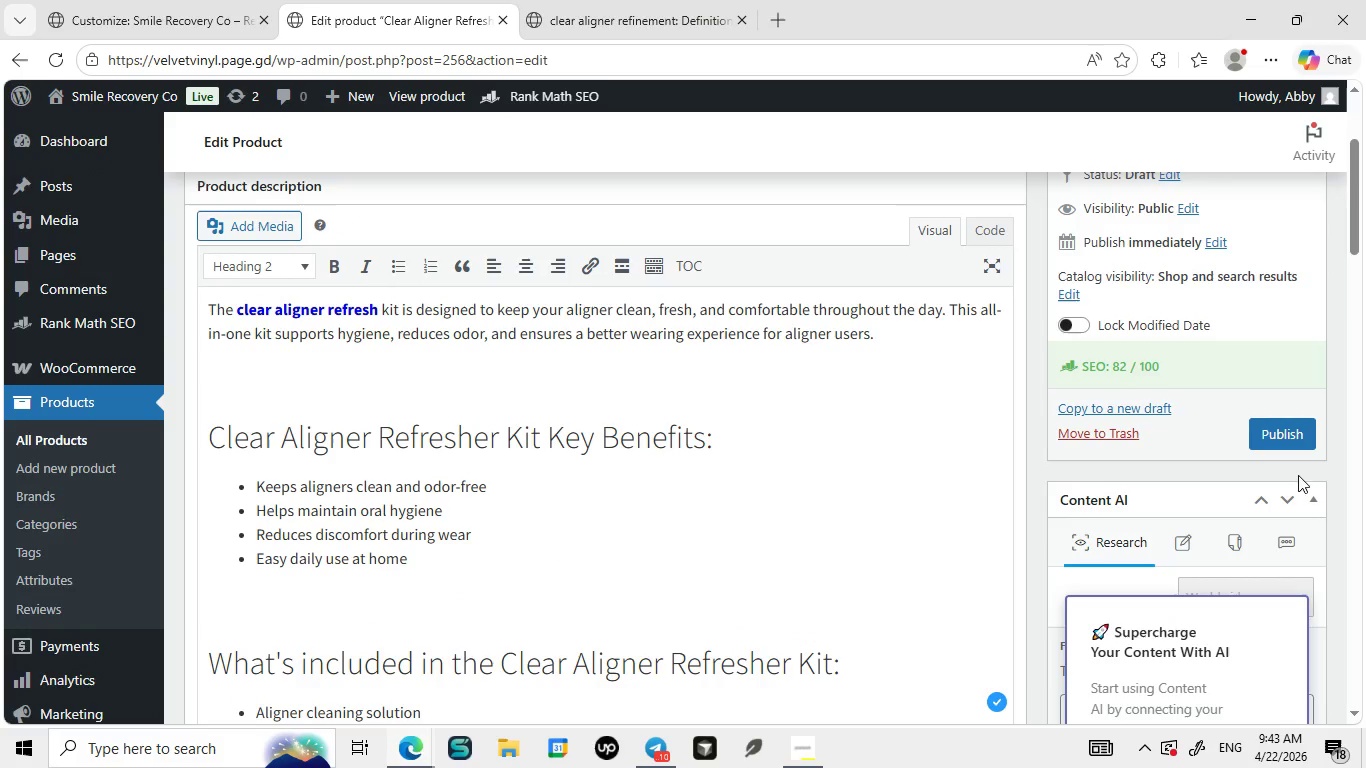 
mouse_move([513, -2])
 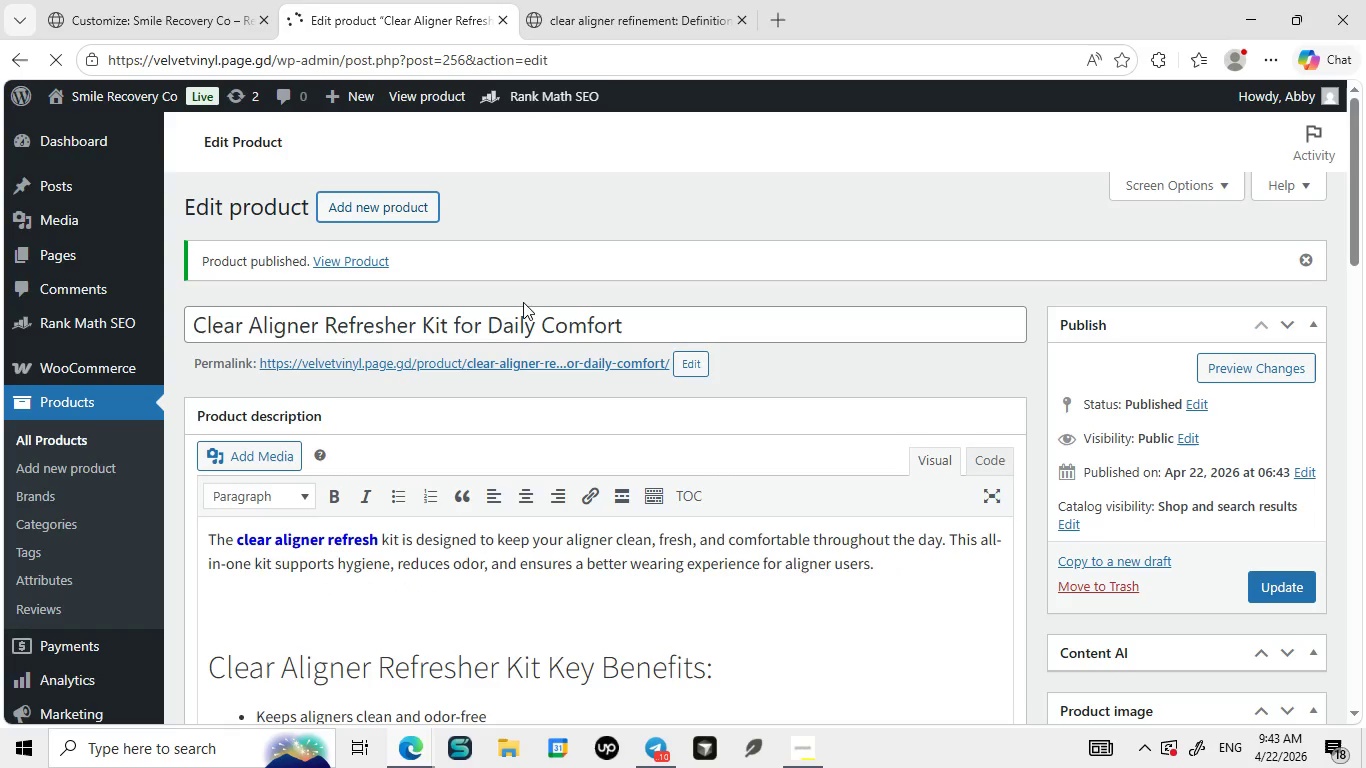 
wait(13.58)
 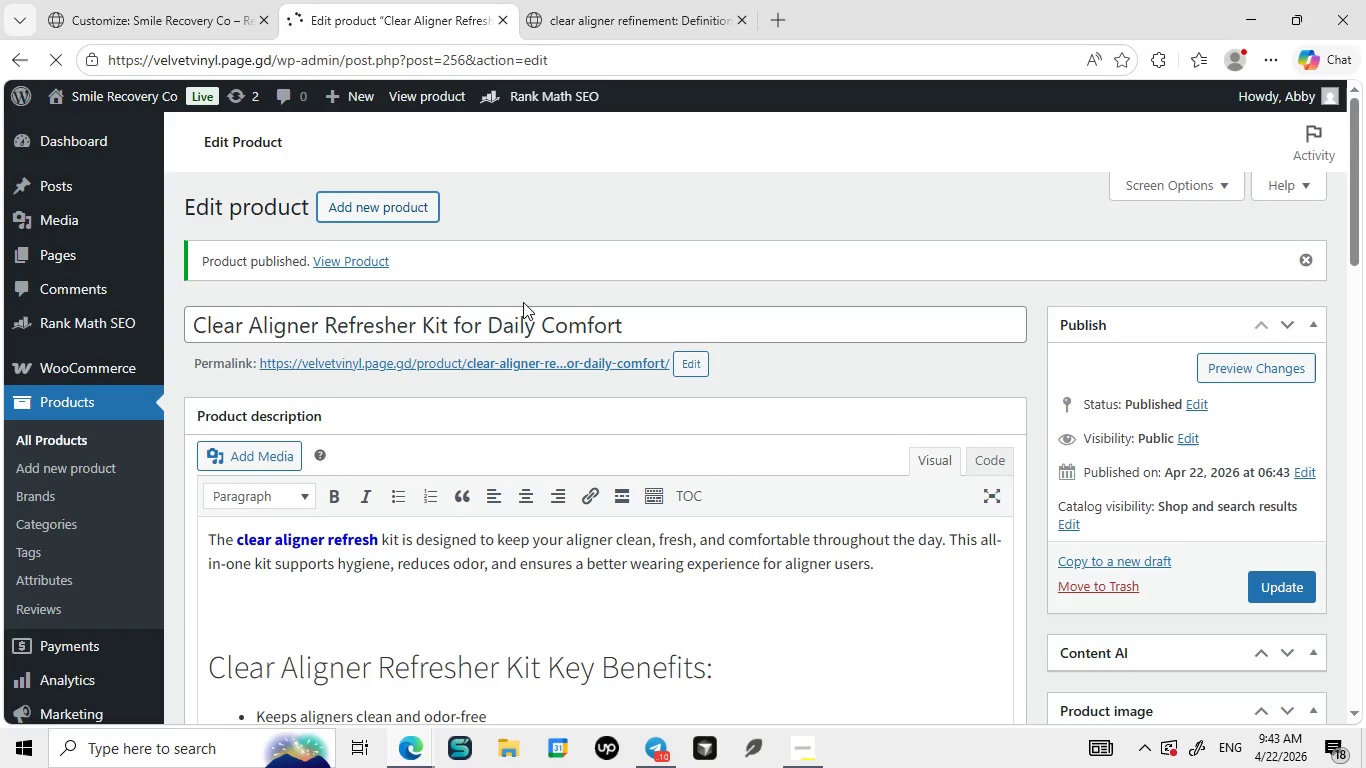 
left_click([746, 21])
 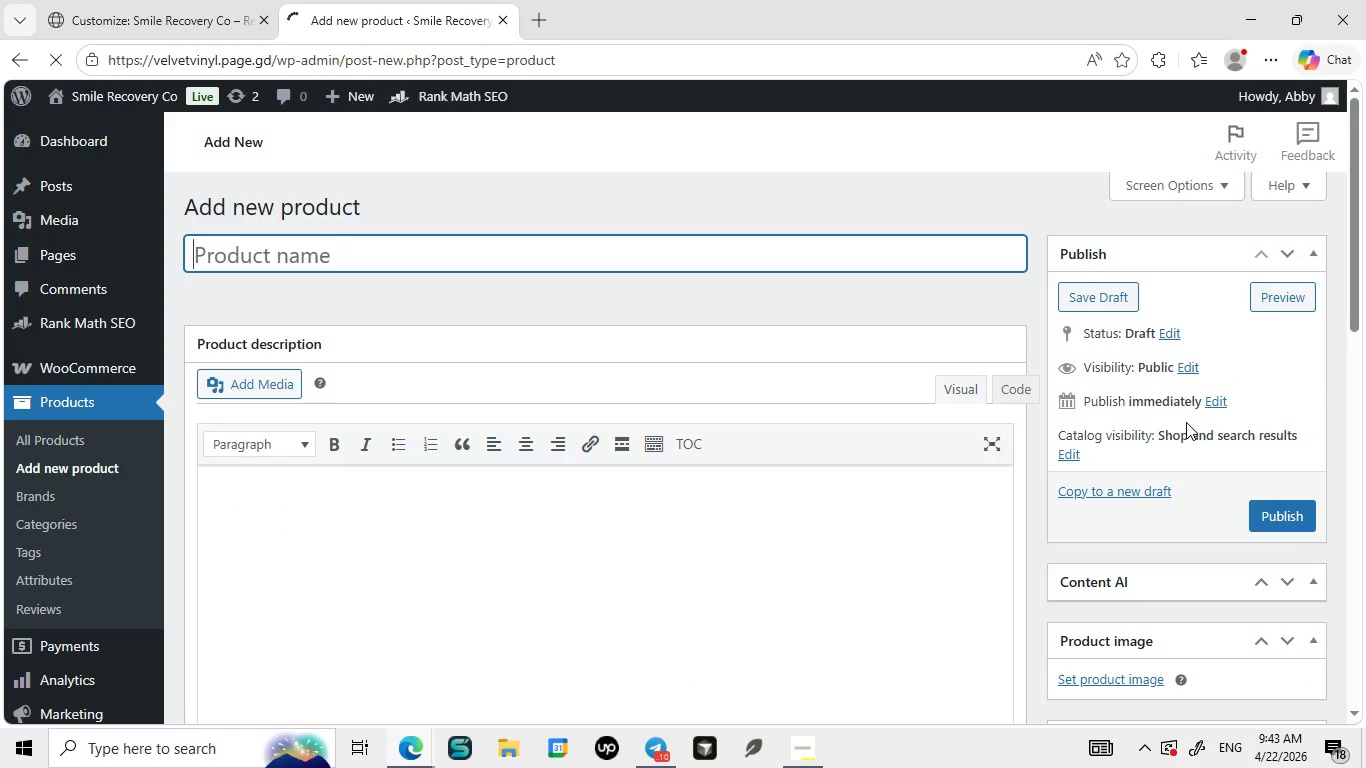 
mouse_move([1203, 430])
 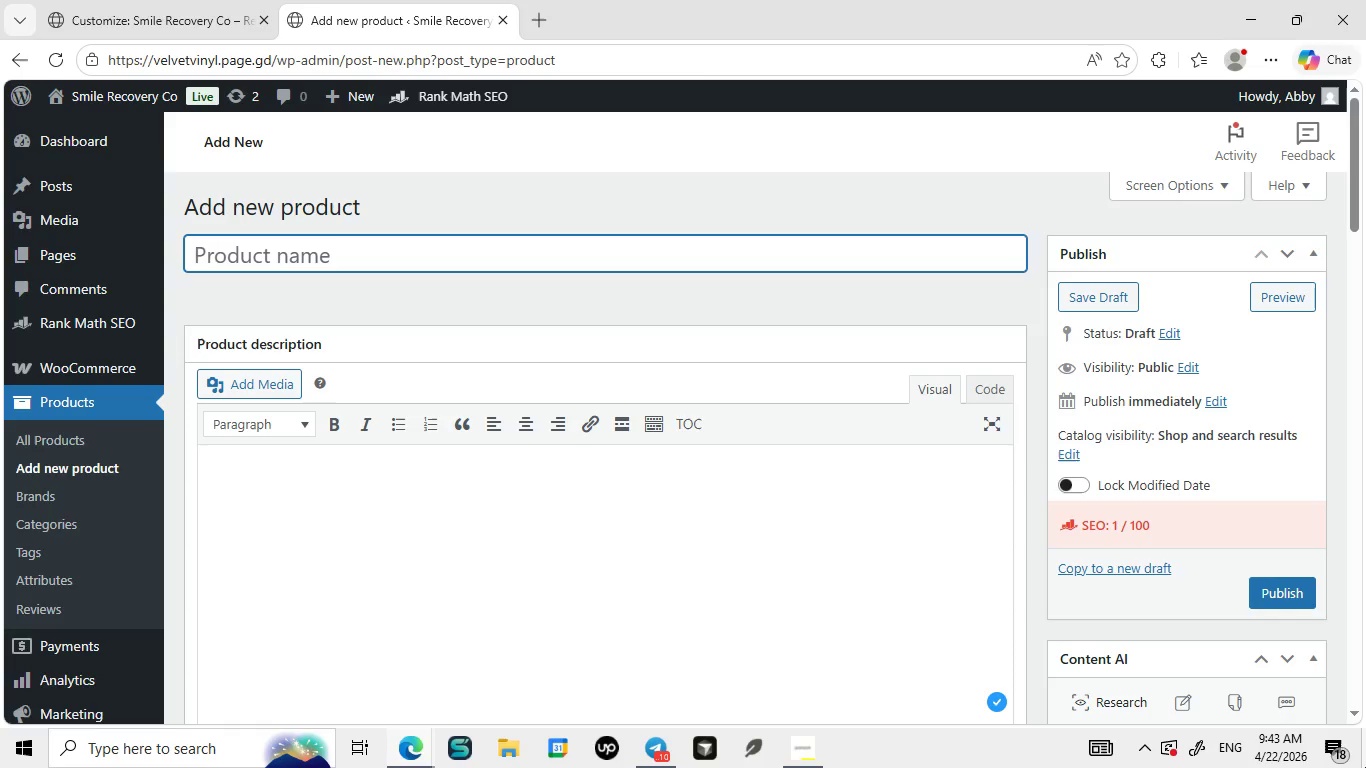 
key(CapsLock)
 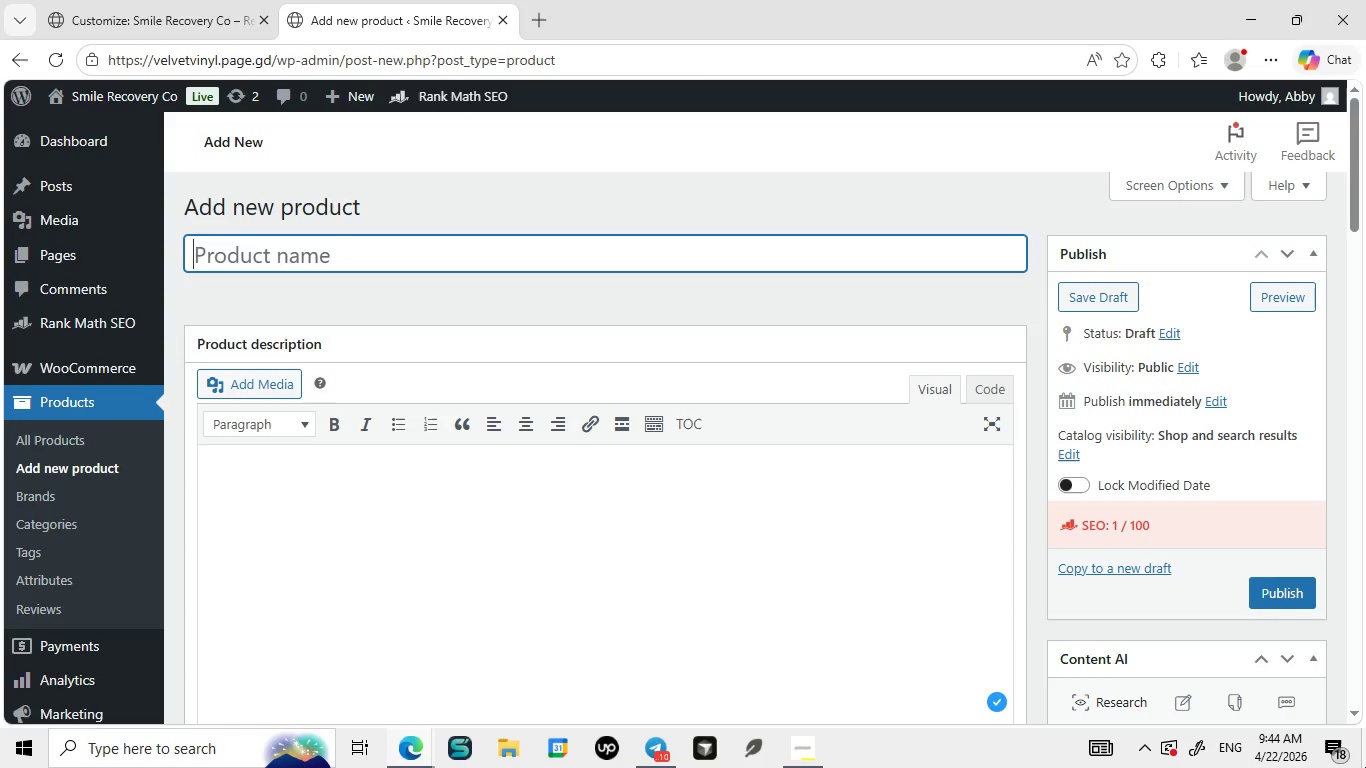 
wait(5.66)
 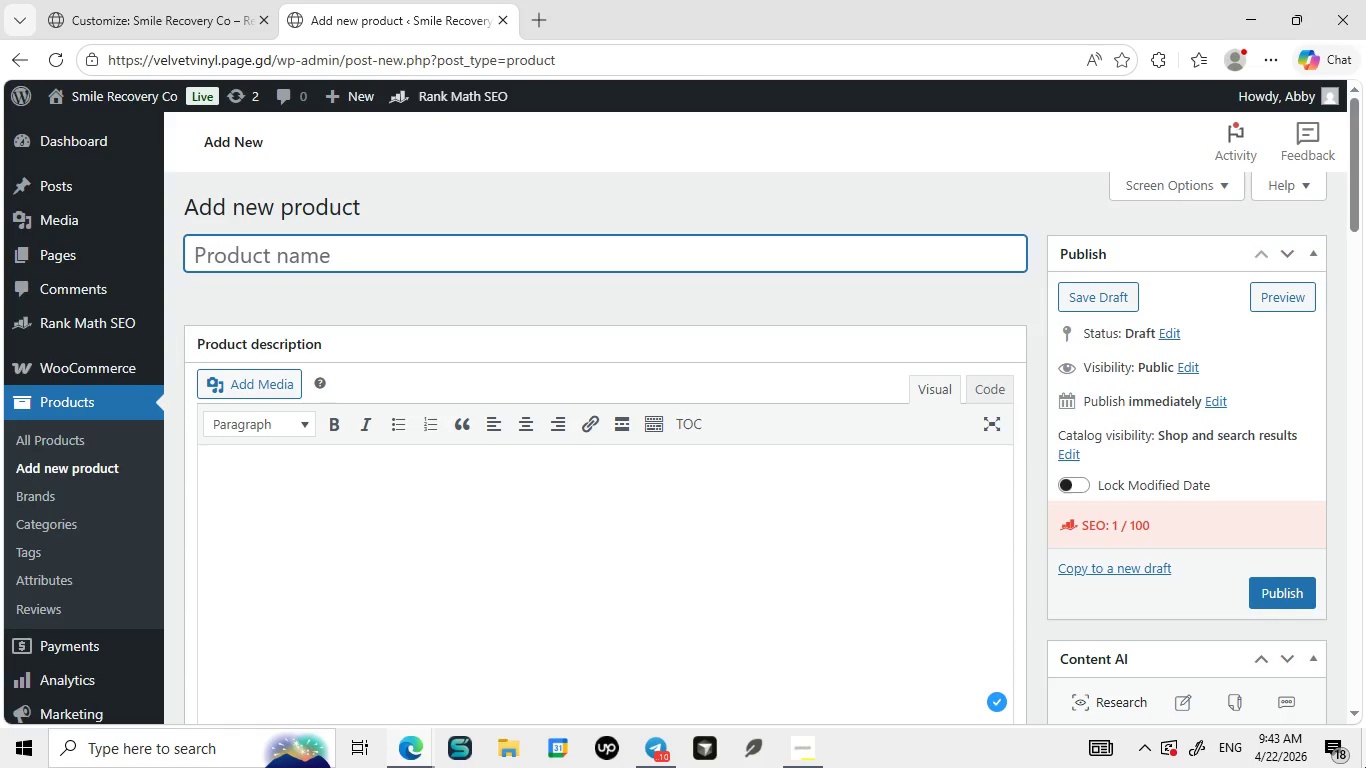 
type(Post Adu)
key(Backspace)
type(just)
 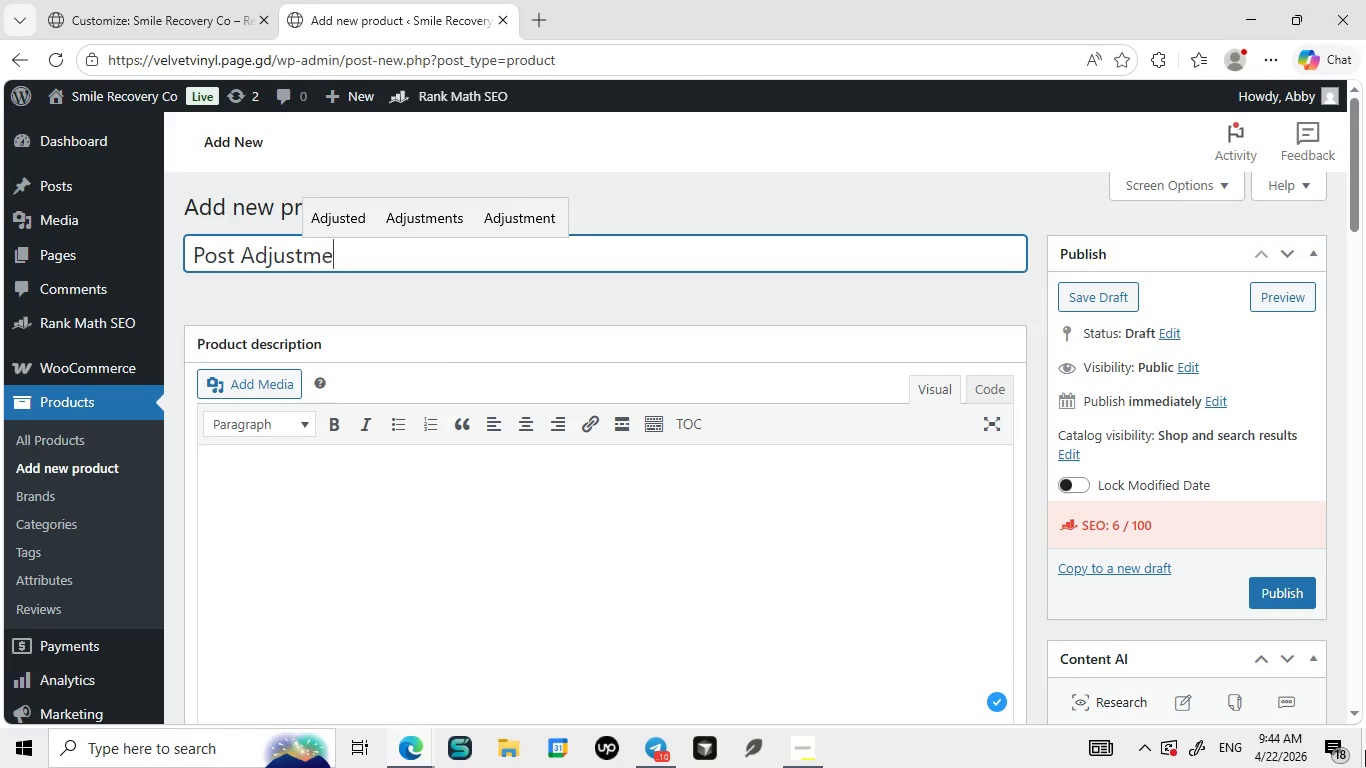 
type(ment C)
 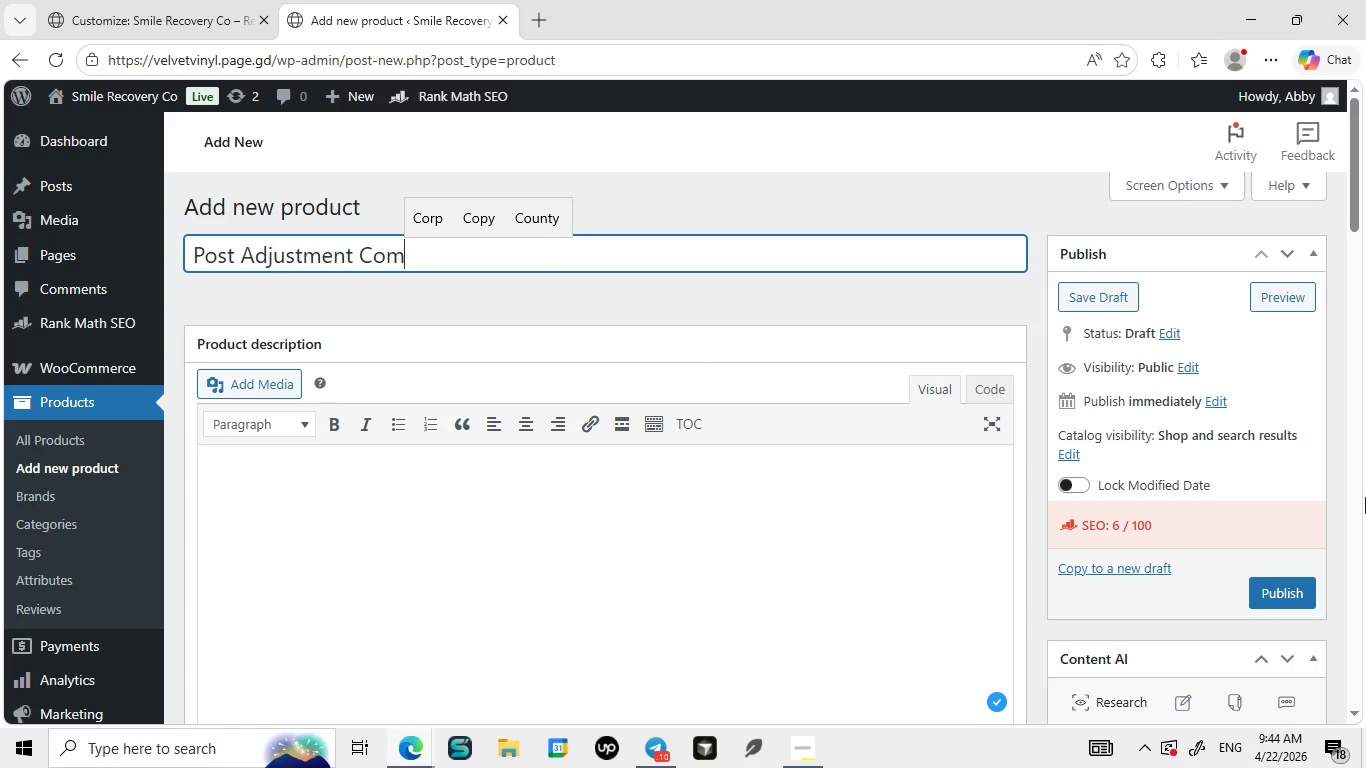 
type(omfort )
 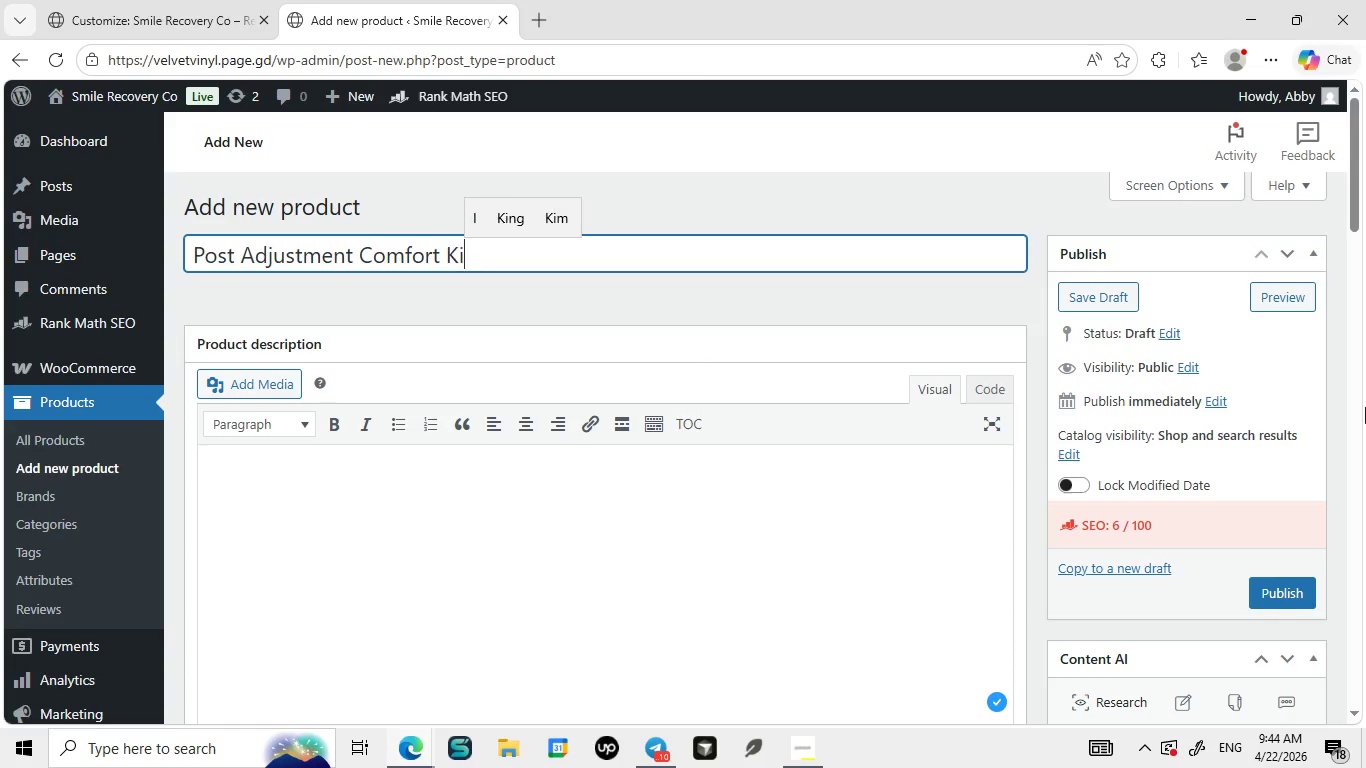 
type(Kit for Braces relief [Break] Instant Soothing Care)
 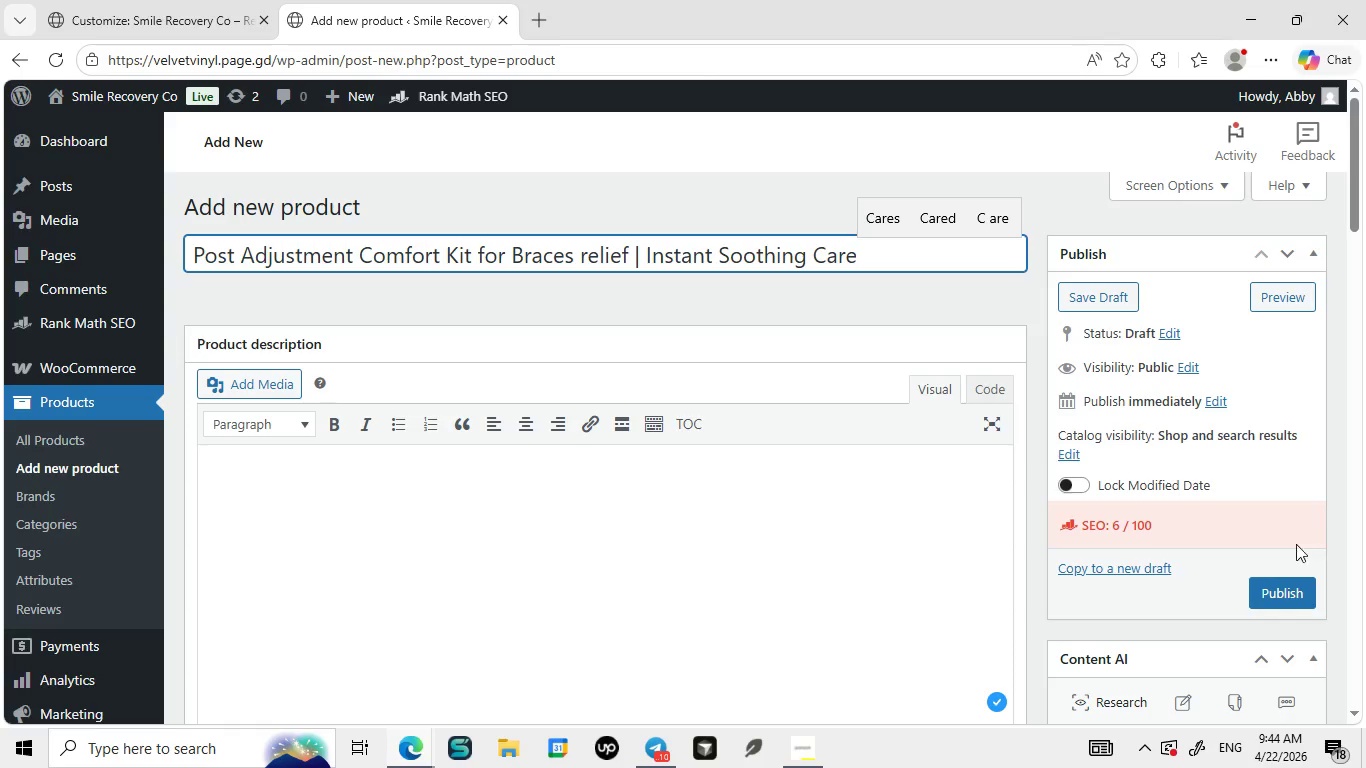 
left_click([640, 484])
 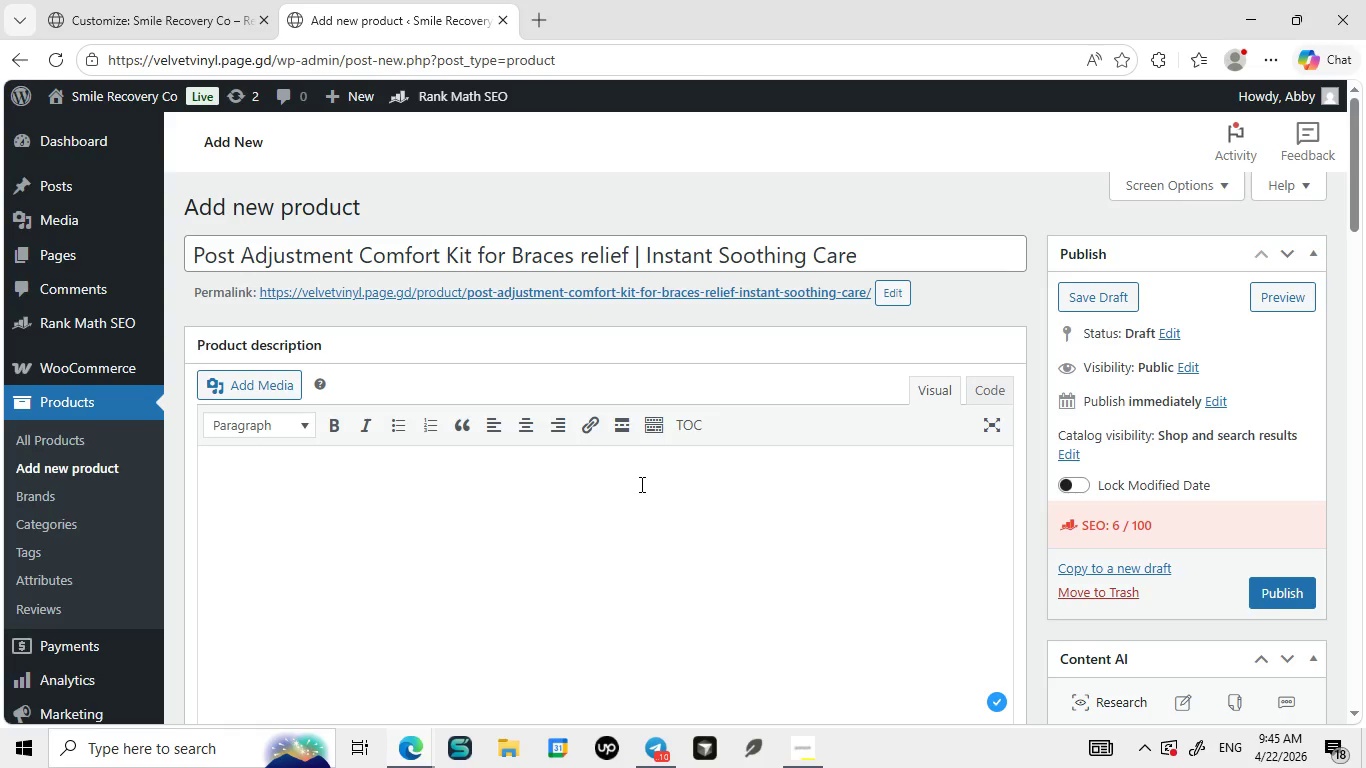 
wait(41.55)
 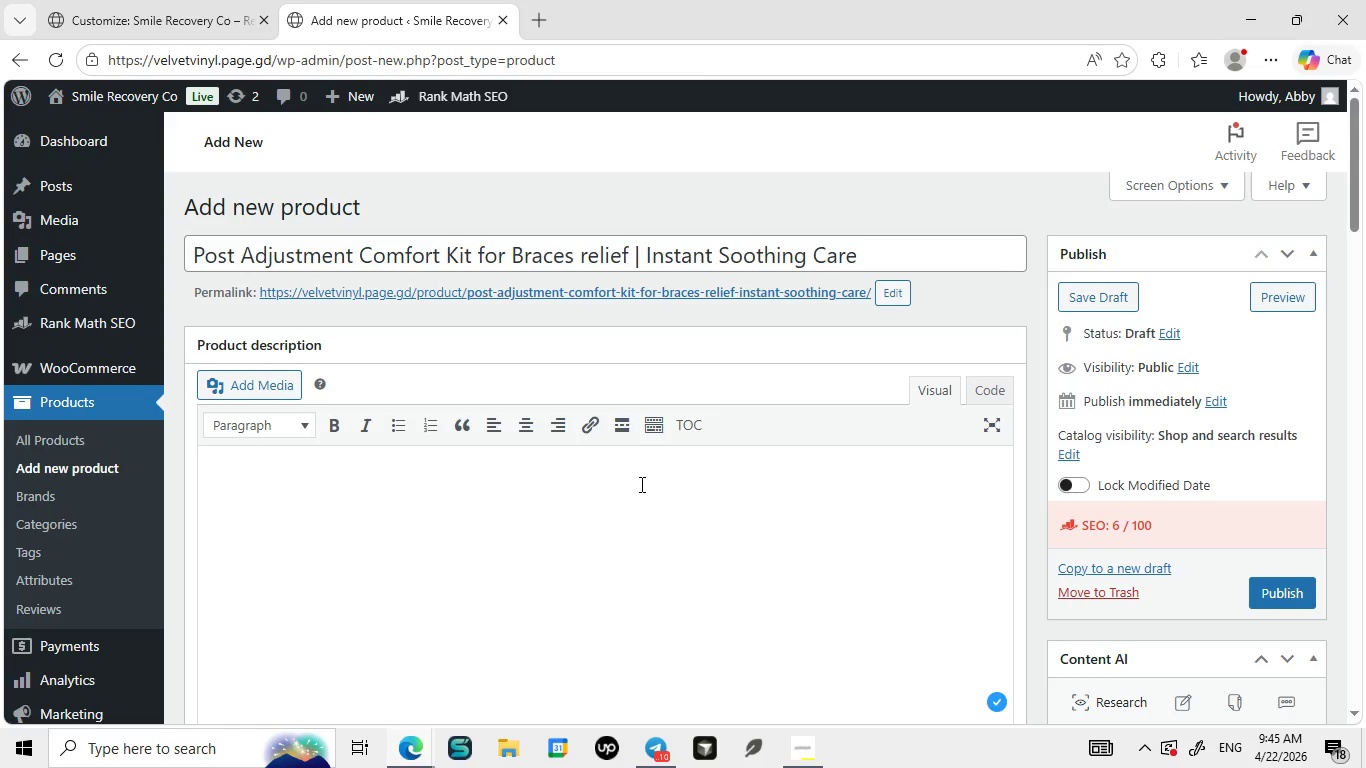 
scroll: coordinate [699, 287], scroll_direction: down, amount: 7.0
 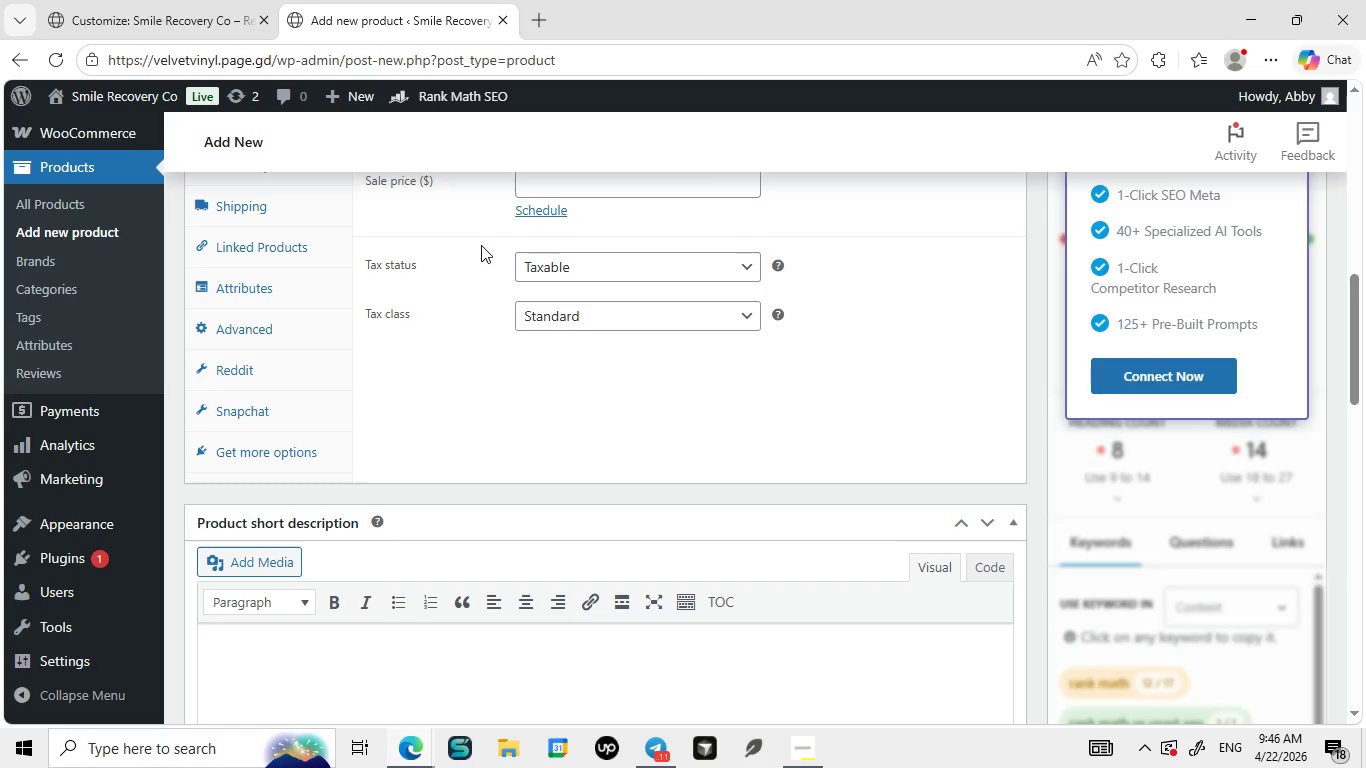 
wait(70.24)
 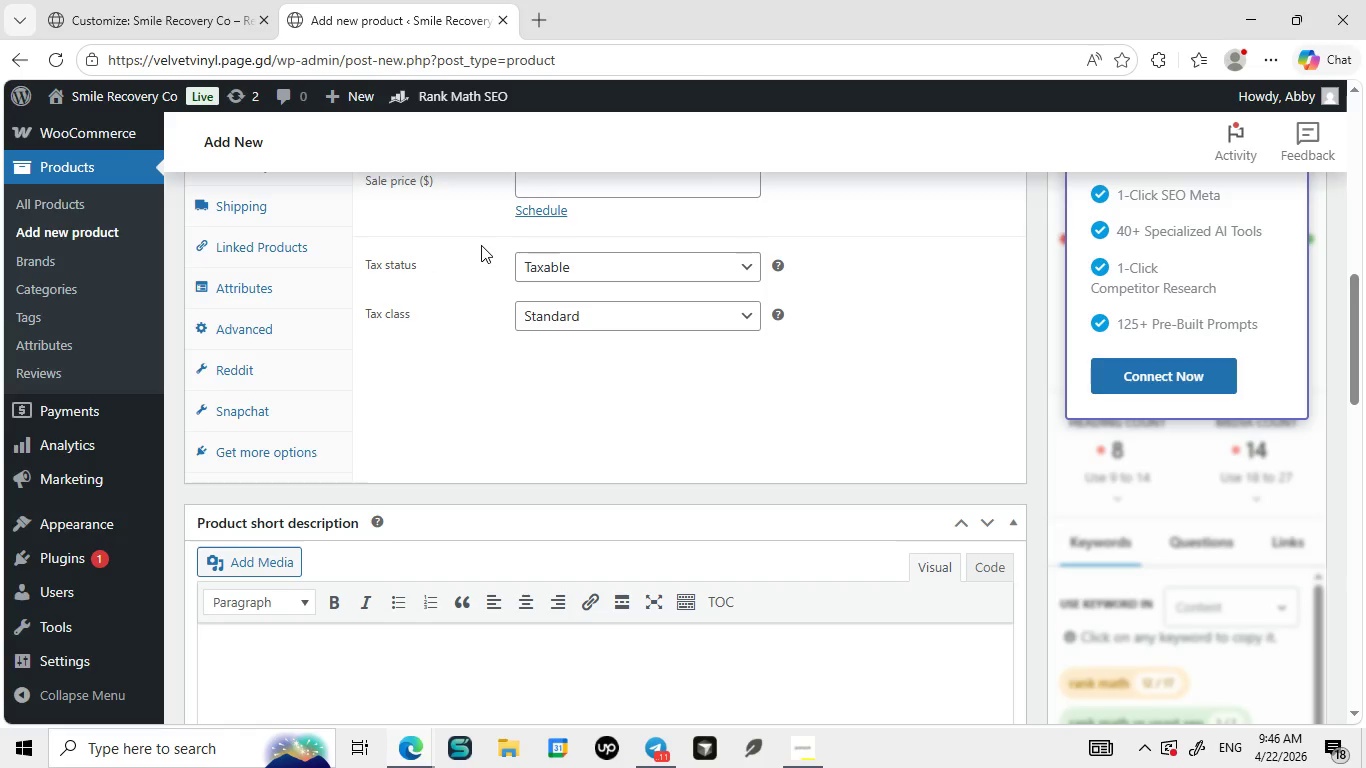 
scroll: coordinate [829, 177], scroll_direction: up, amount: 6.0
 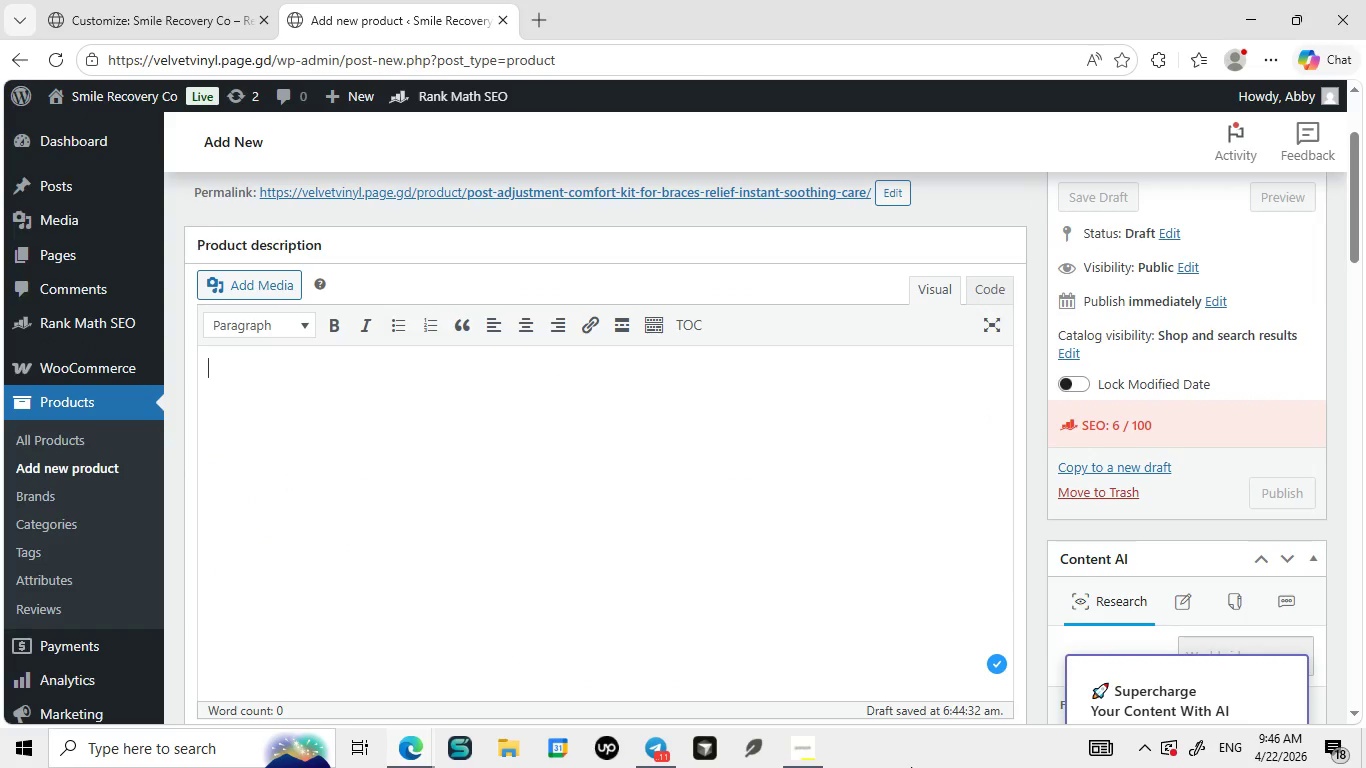 
key(Tab)
type(The p)
 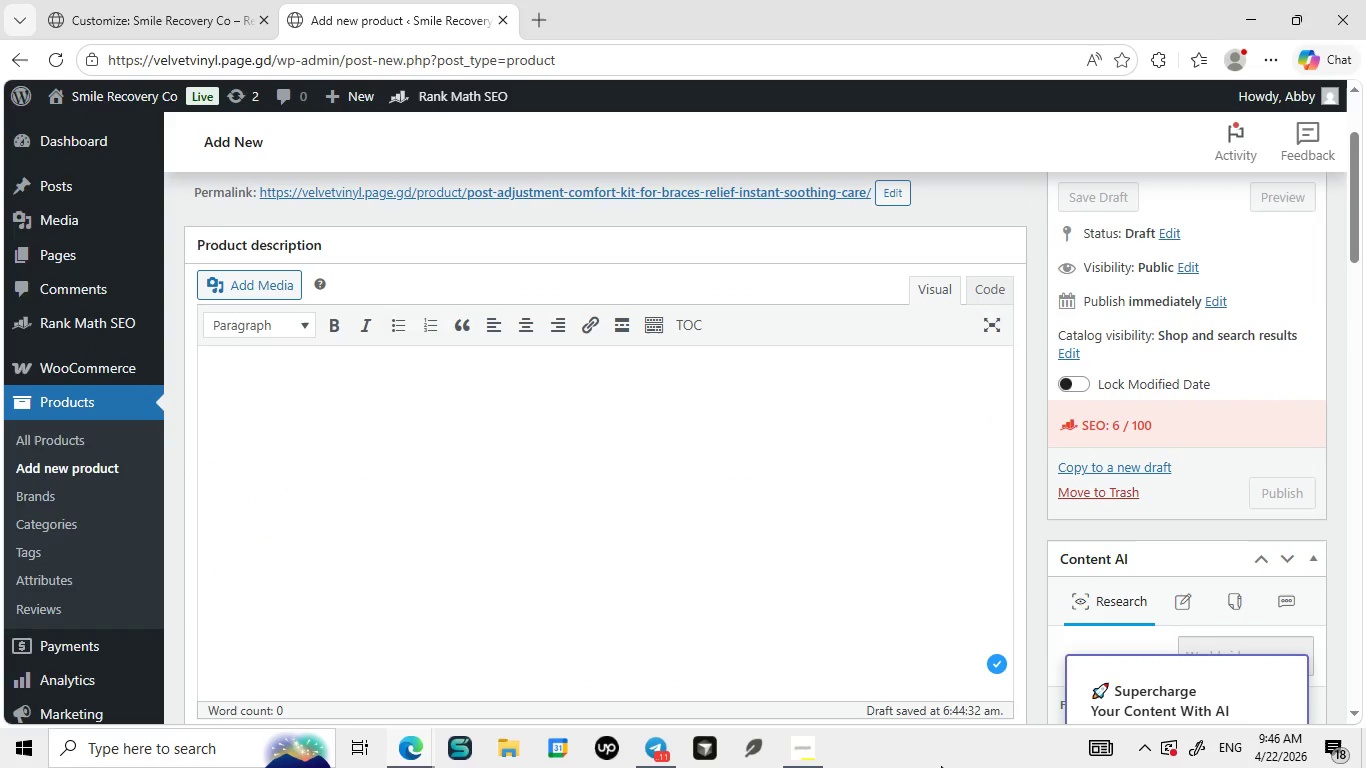 
type(ost-)
 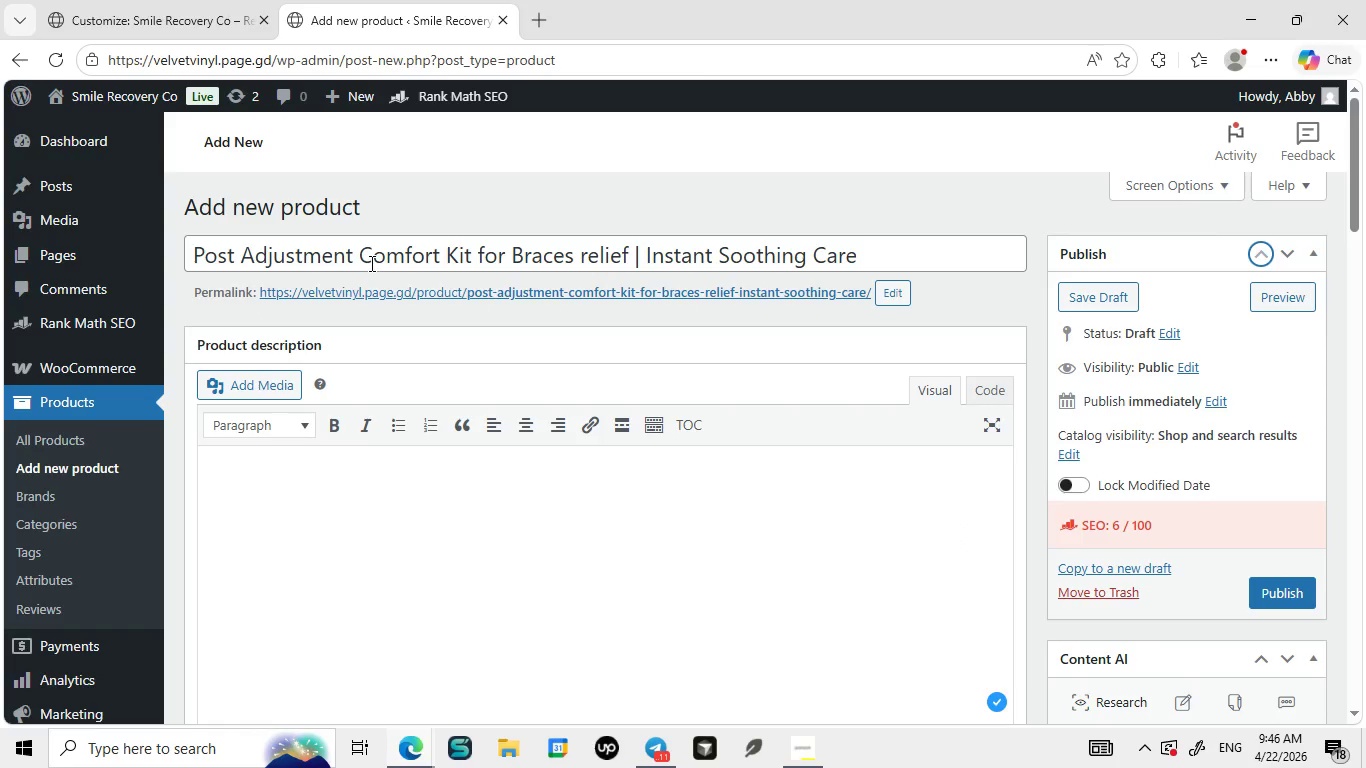 
wait(7.62)
 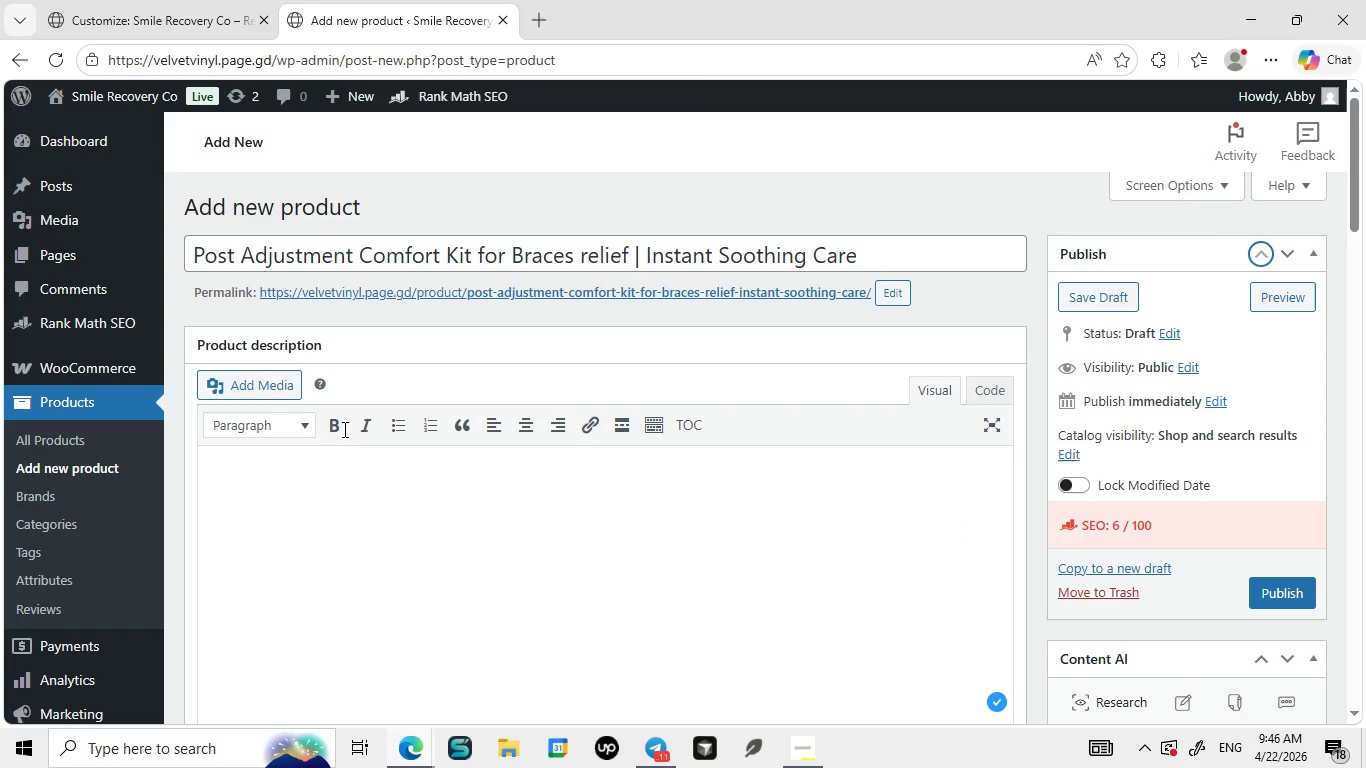 
left_click([242, 265])
 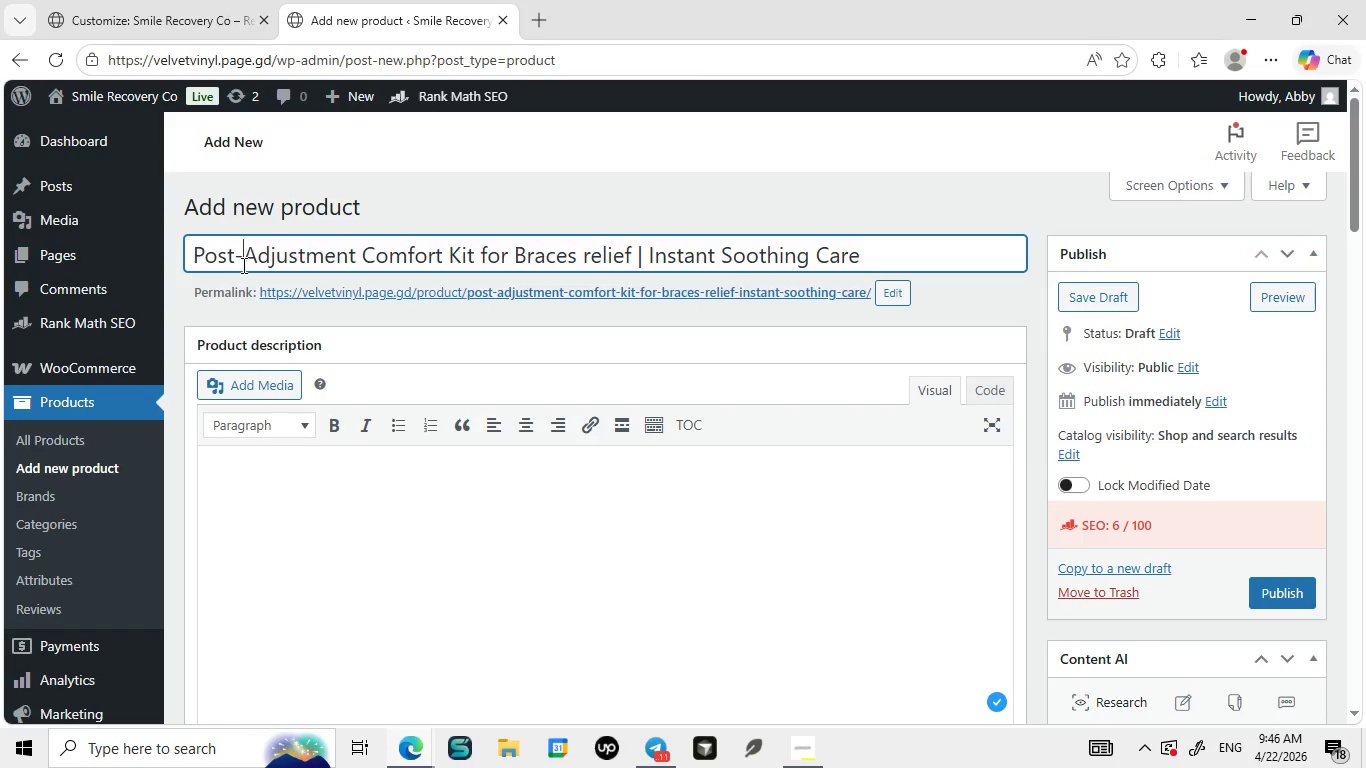 
key(Backspace)
 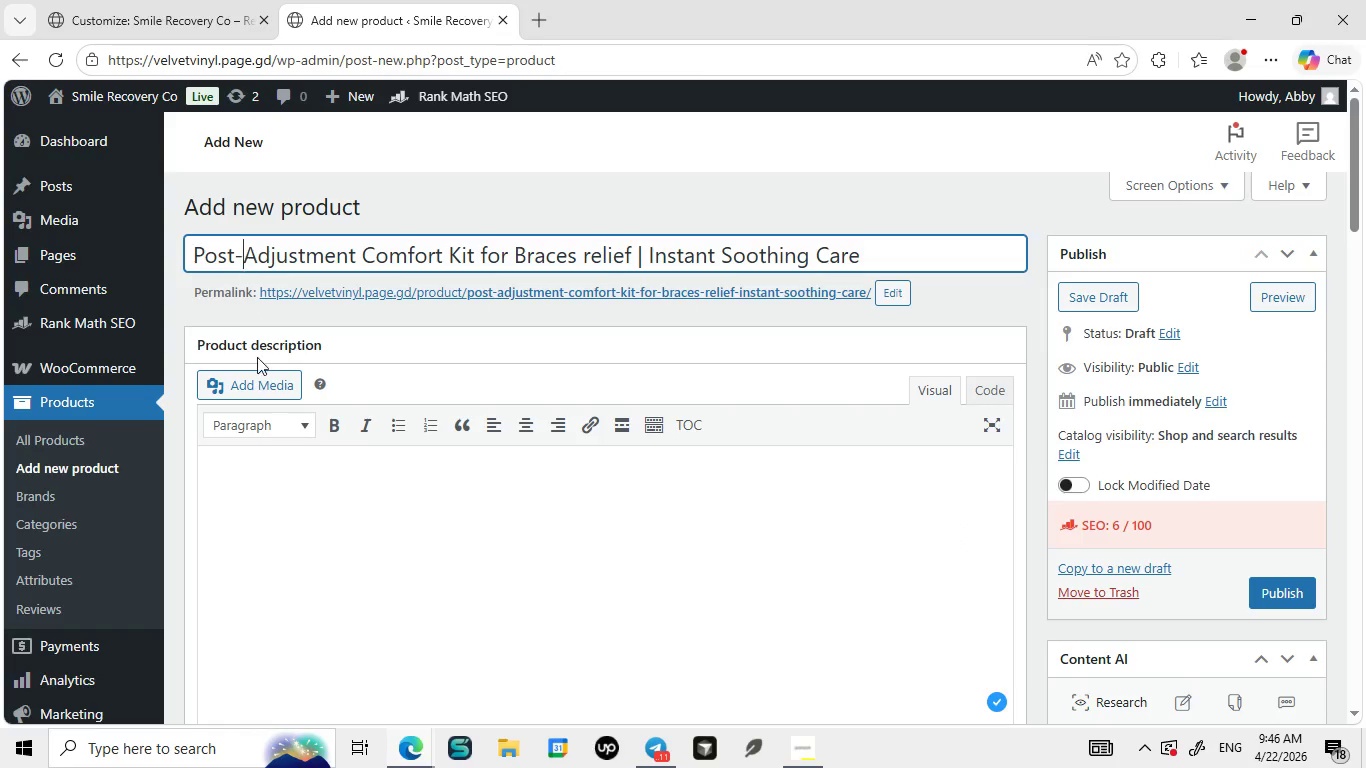 
key(Minus)
 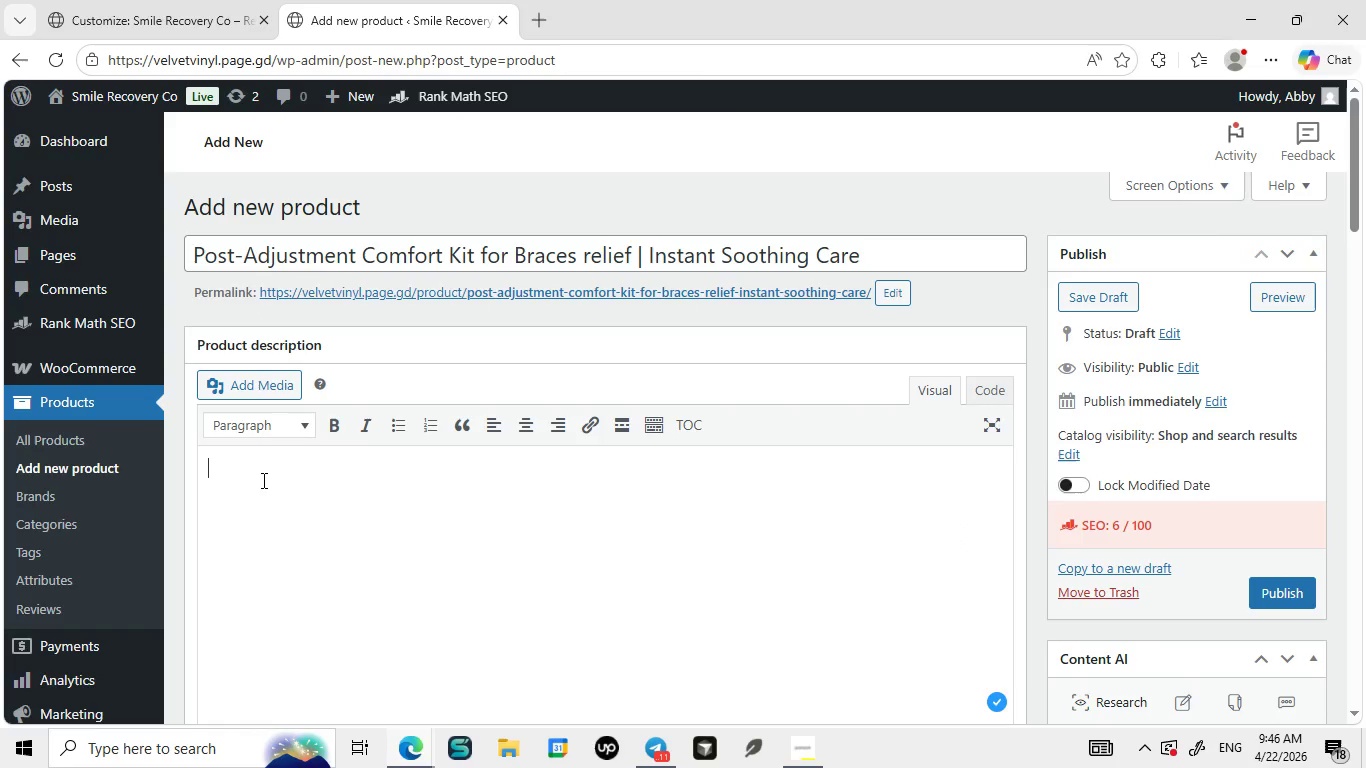 
left_click([262, 480])
 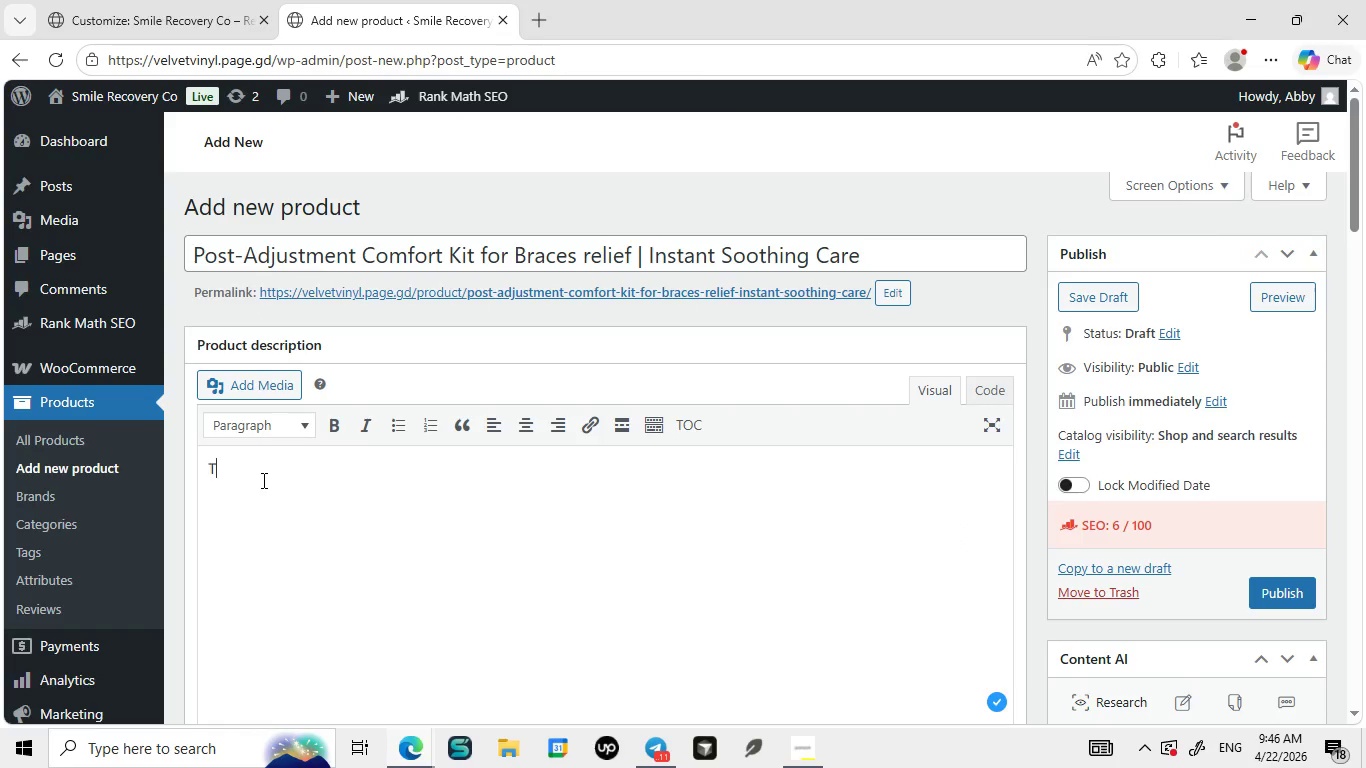 
type(The post-adjustment confort kit is)
 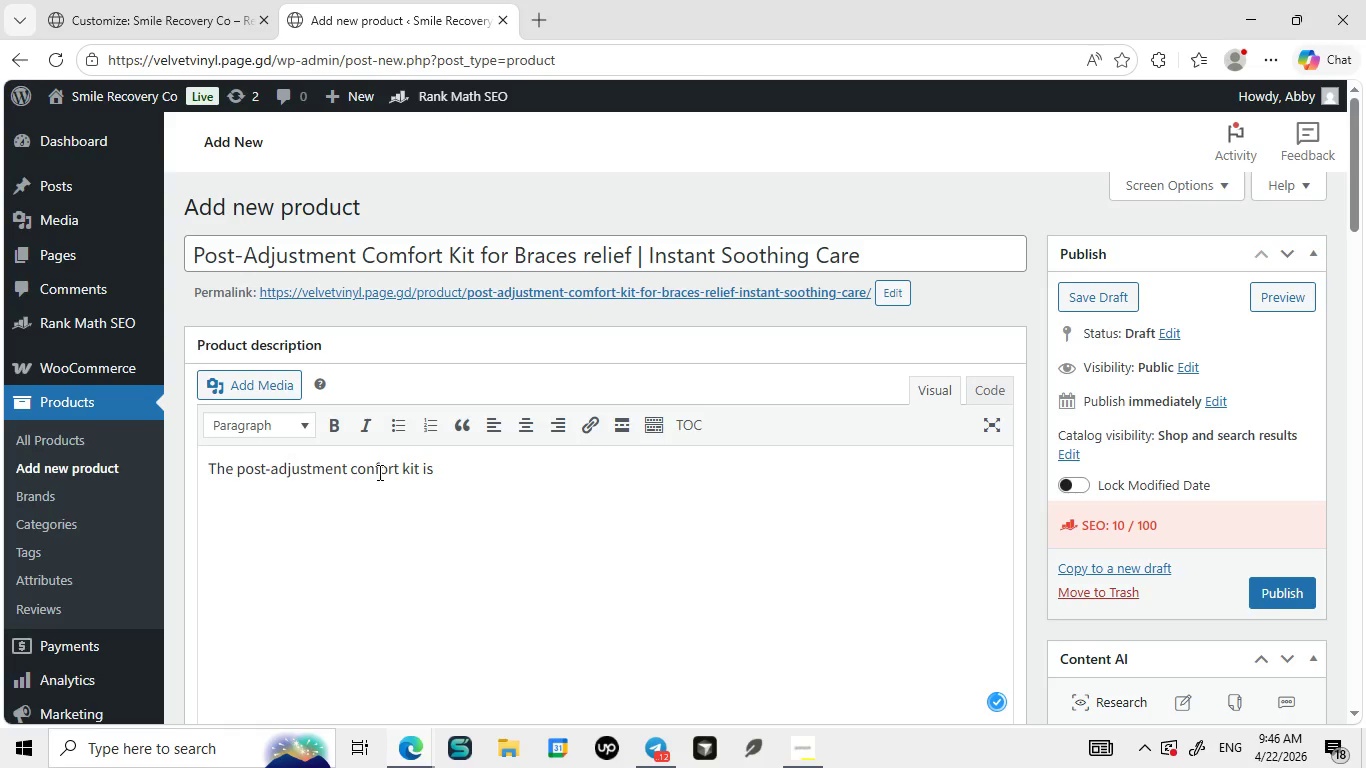 
left_click([378, 472])
 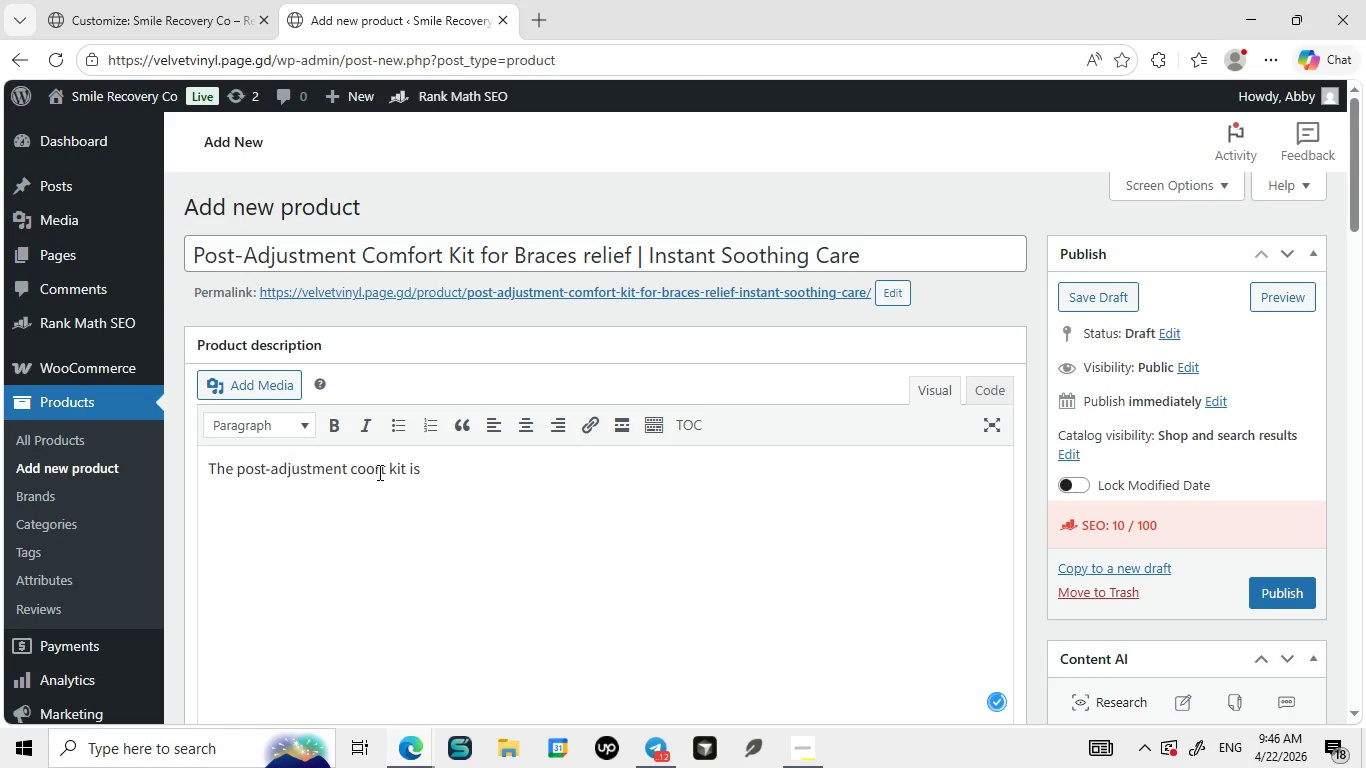 
key(Backspace)
key(Backspace)
type(mf)
 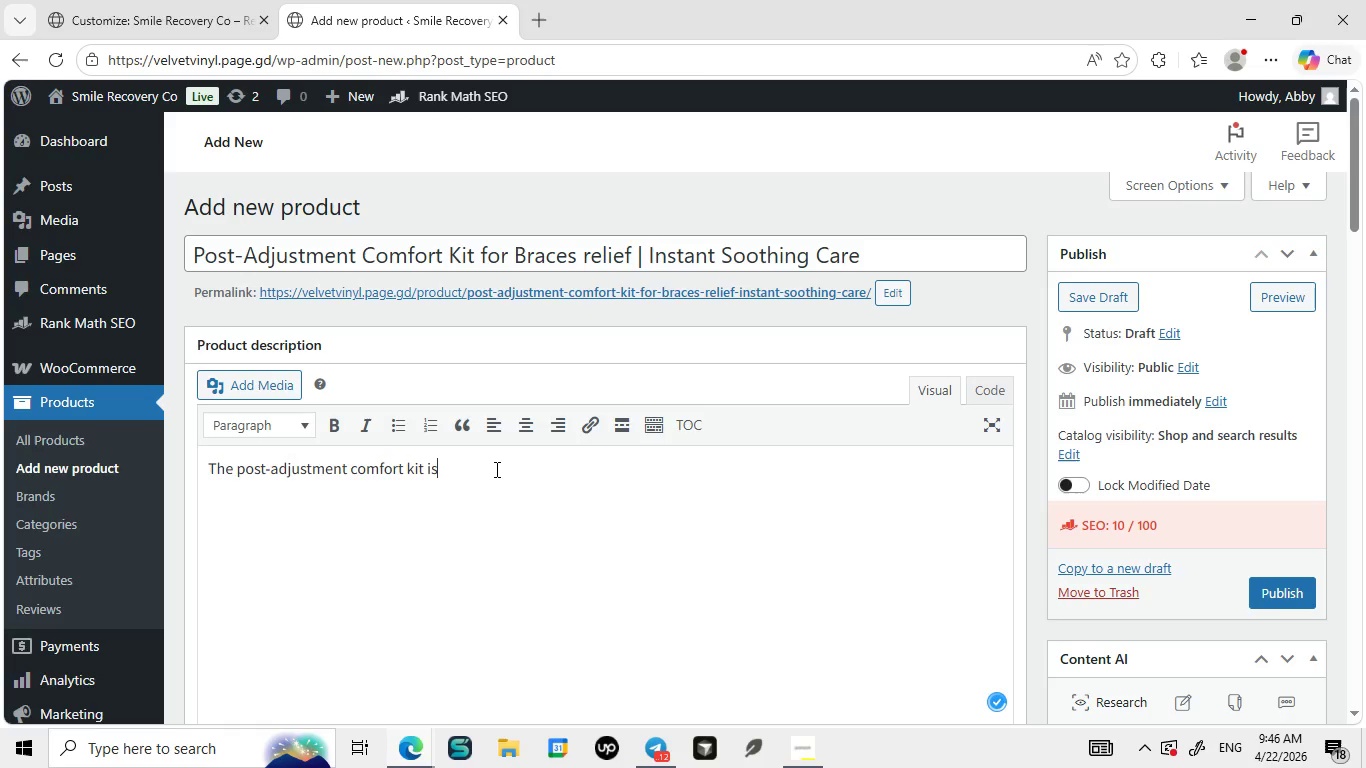 
left_click([495, 469])
 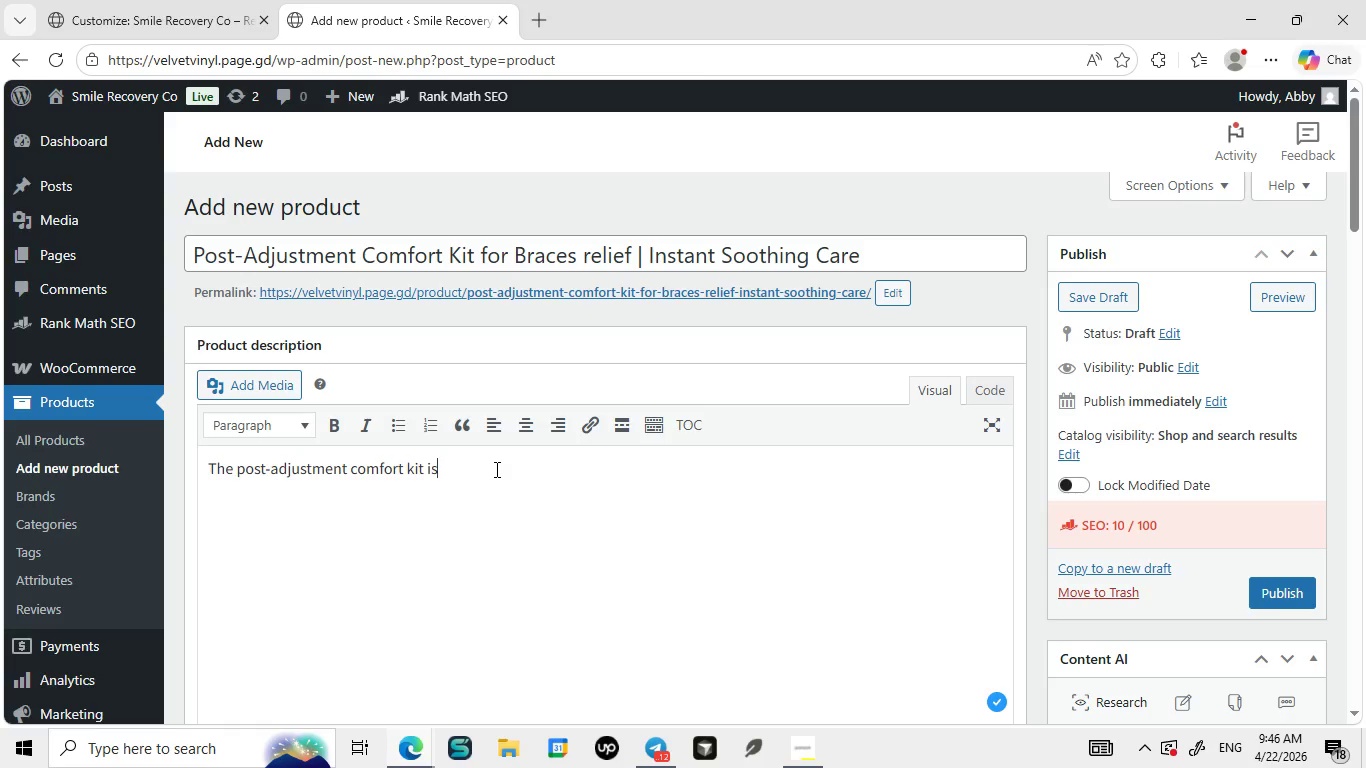 
type( designed to provide immediate r)
key(Backspace)
type(relief adter)
key(Backspace)
key(Backspace)
key(Backspace)
key(Backspace)
type(fter orthodontic tightening sessions.)
 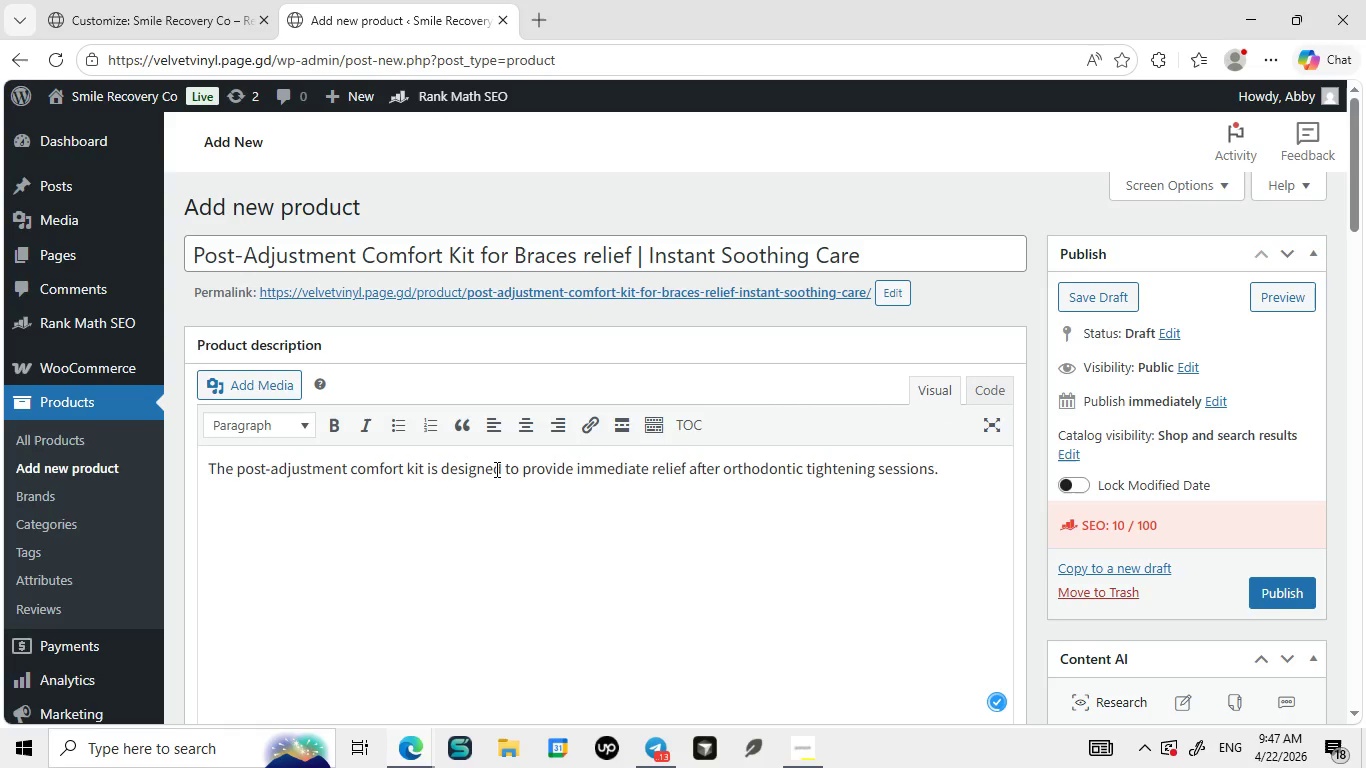 
key(Enter)
 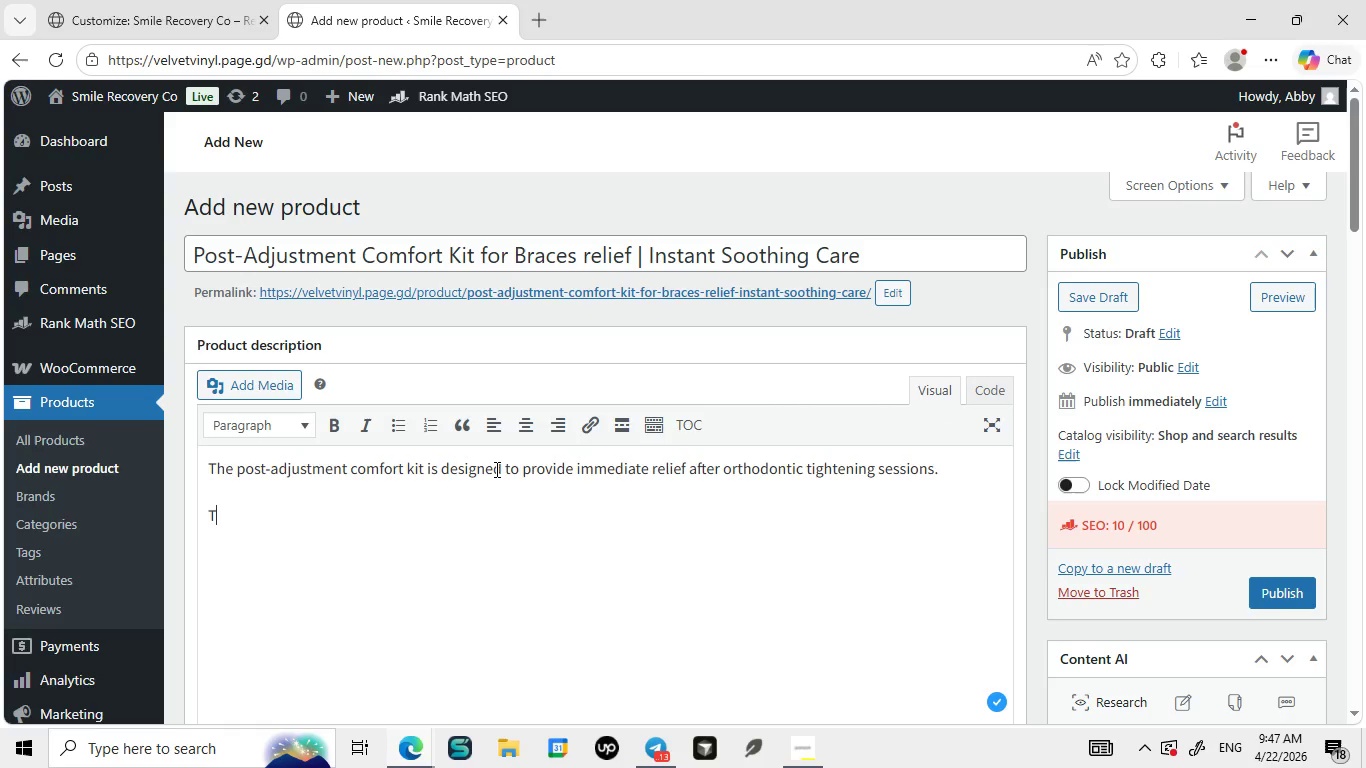 
type(This T)
key(Backspace)
type(targeted solution helps reduce soreness, cl)
key(Backspace)
type(alm irritation, and support faster re)
key(Backspace)
type(re)
key(Backspace)
key(Backspace)
type(ecovery)
 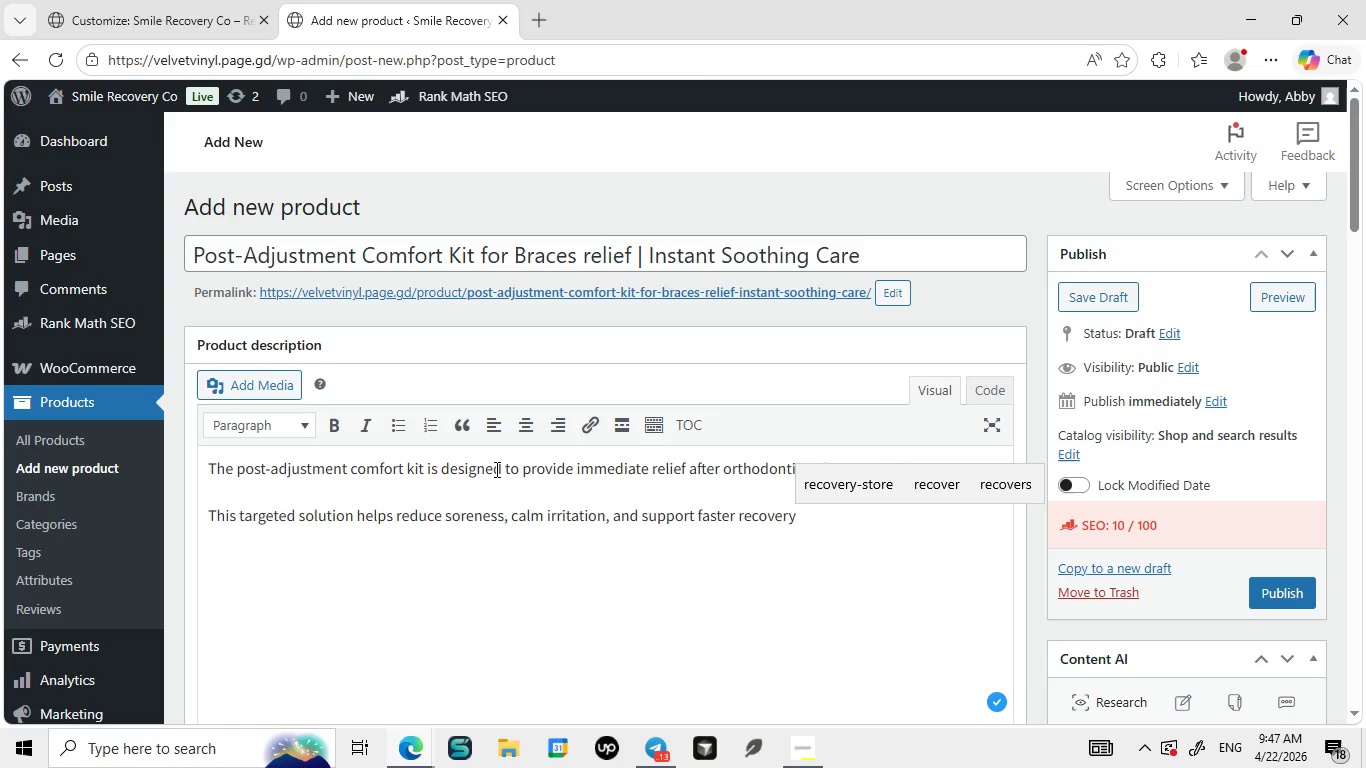 
type( after dental adjustments.)
 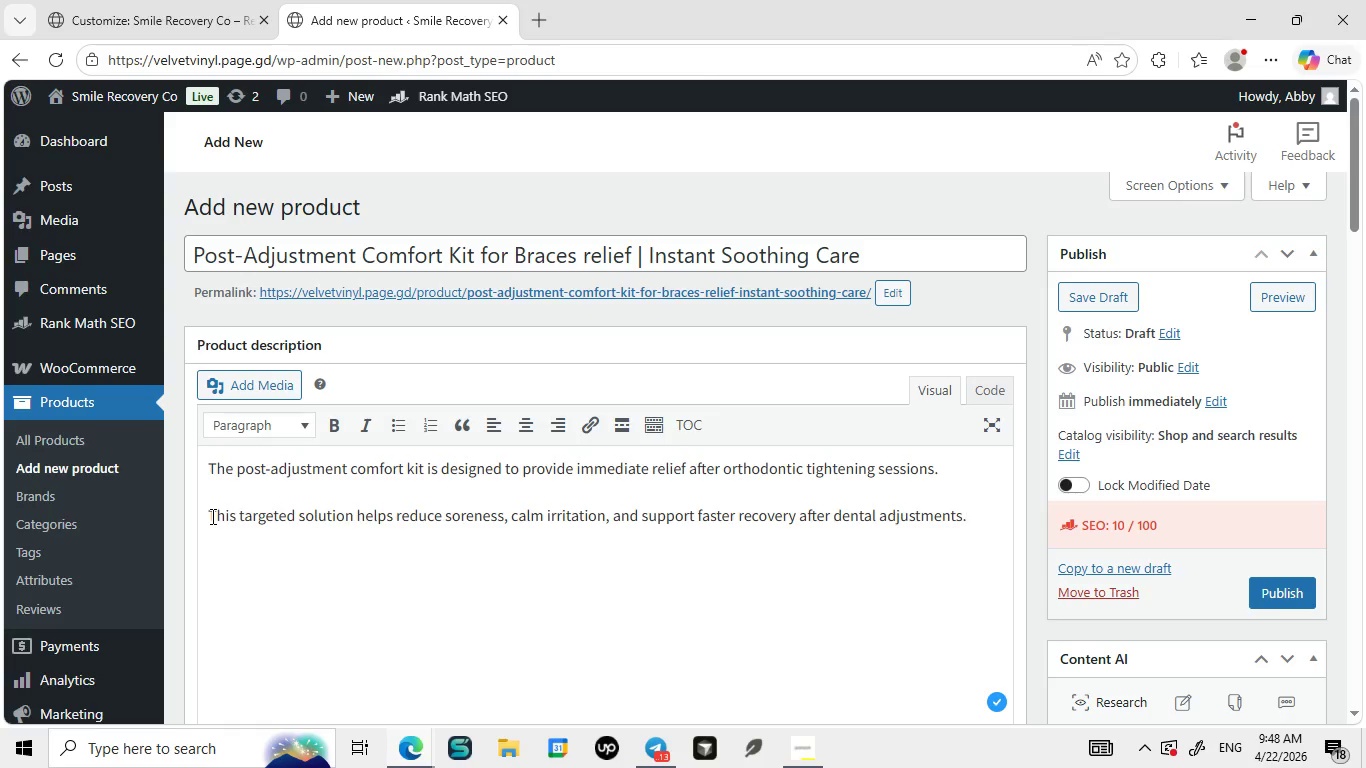 
left_click([211, 516])
 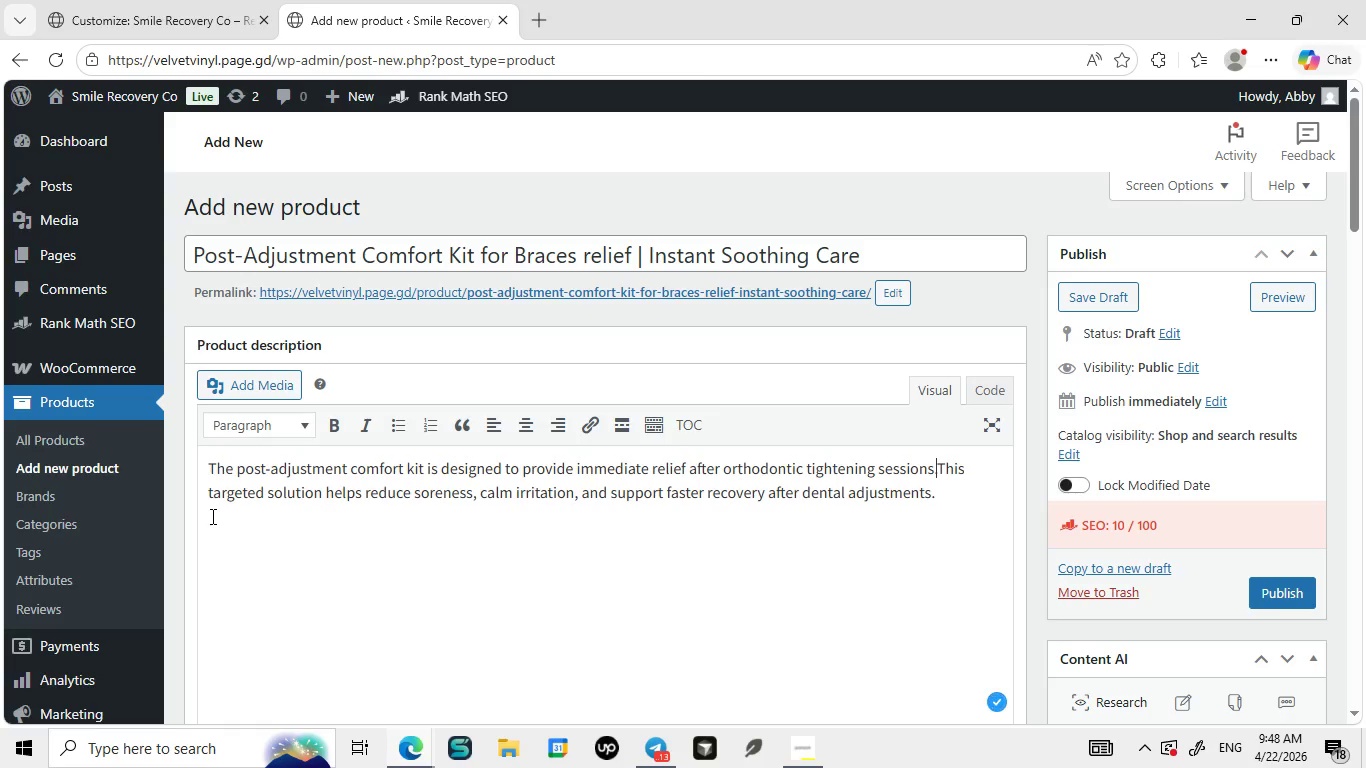 
key(Backspace)
 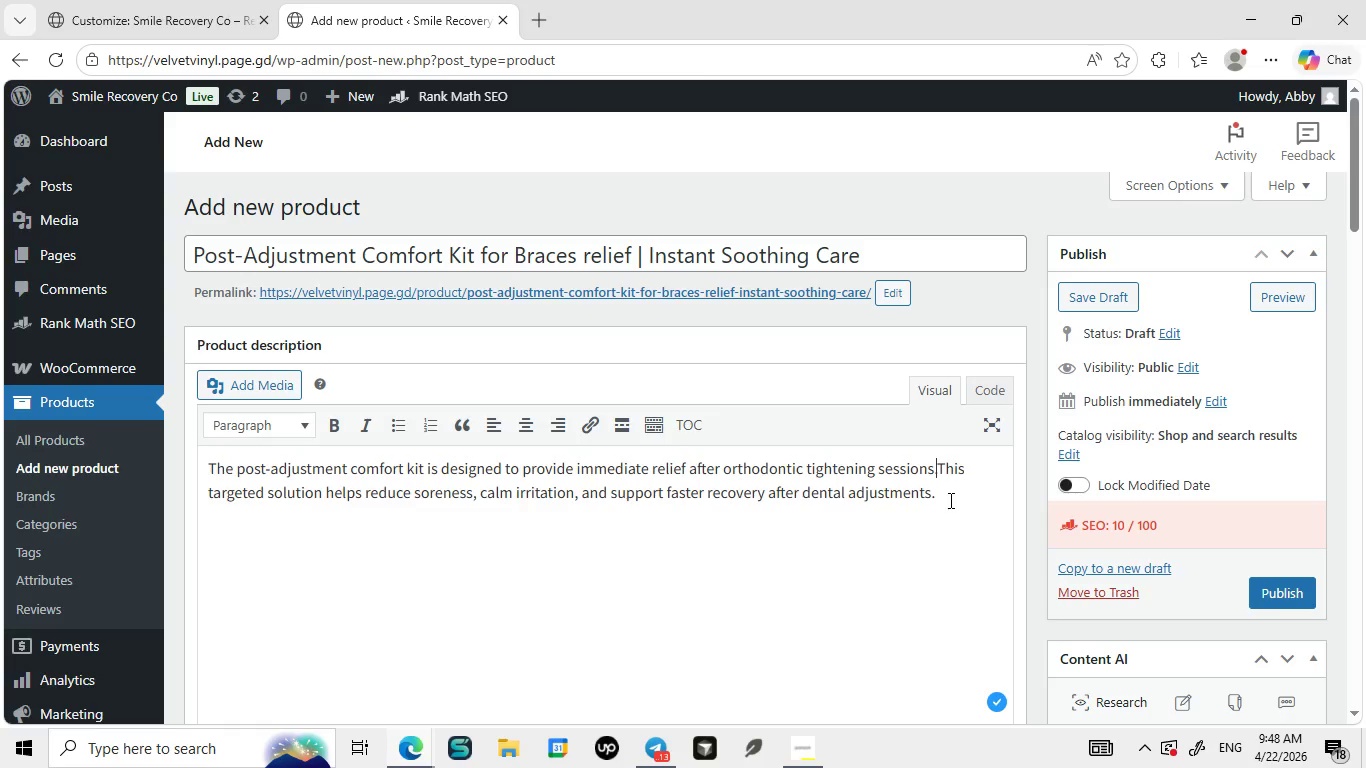 
left_click([949, 500])
 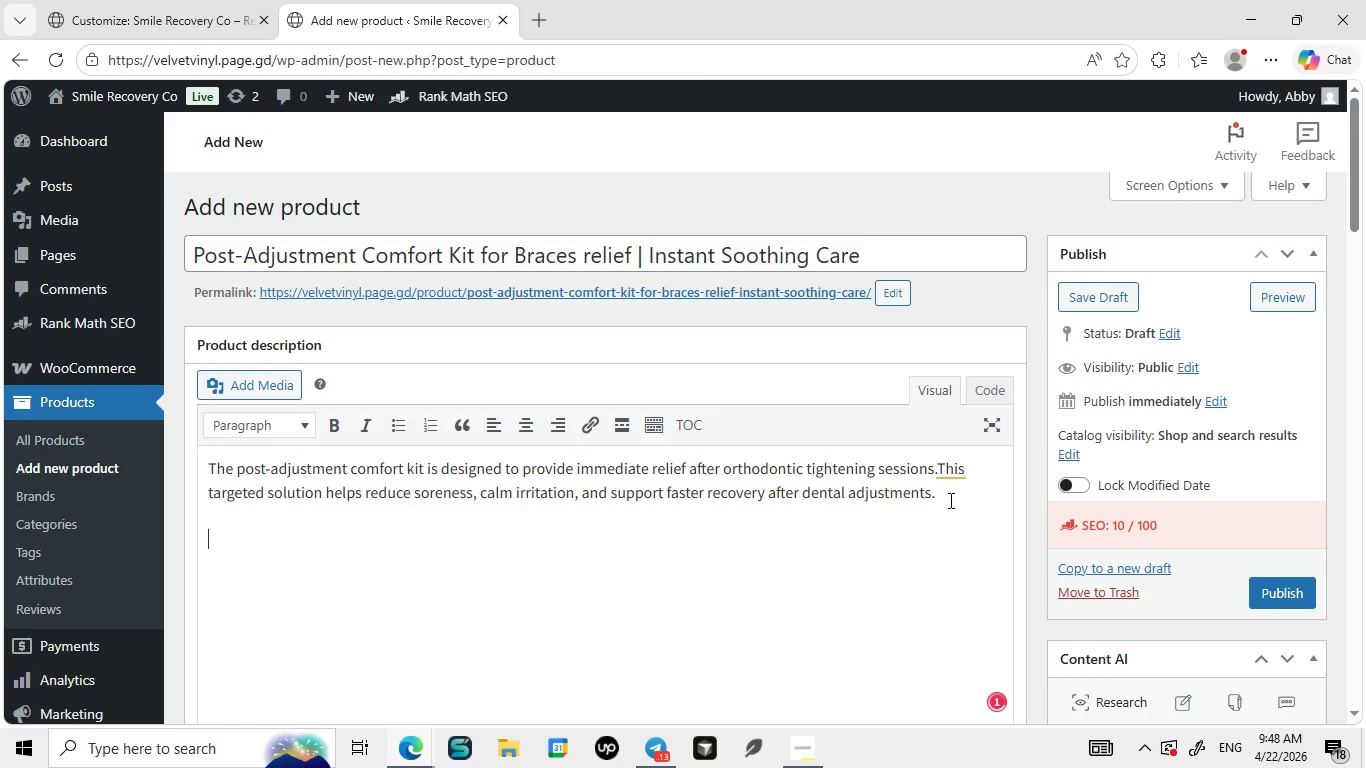 
key(Enter)
 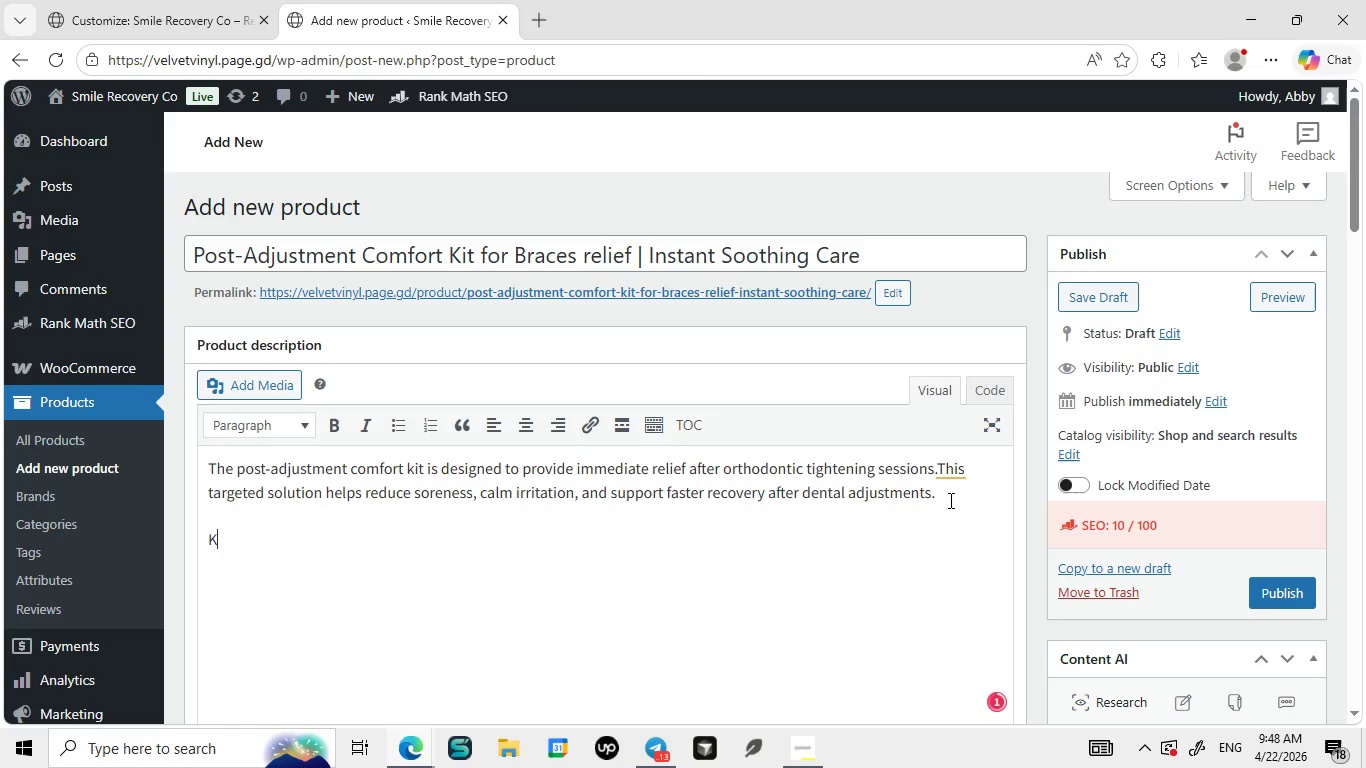 
type(Key Benefits )
 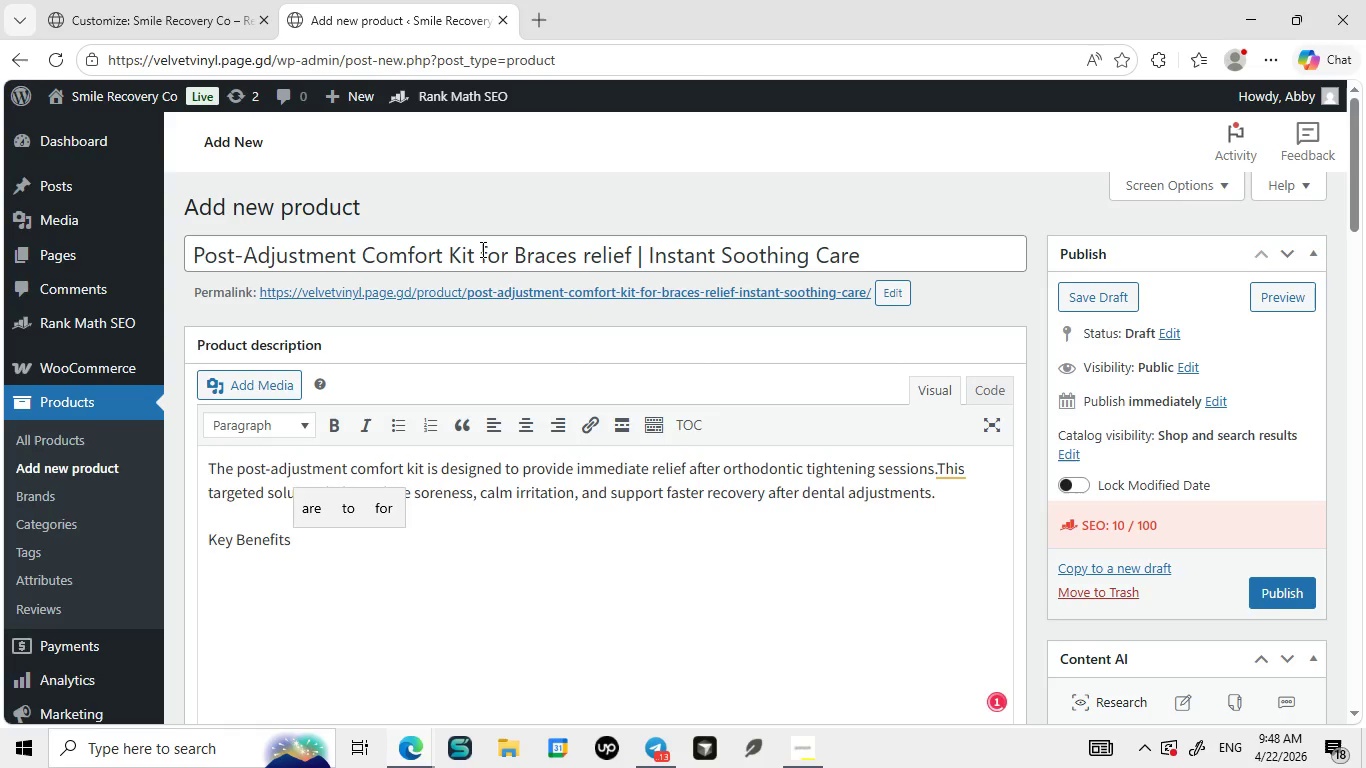 
left_click_drag(start_coordinate=[481, 249], to_coordinate=[177, 271])
 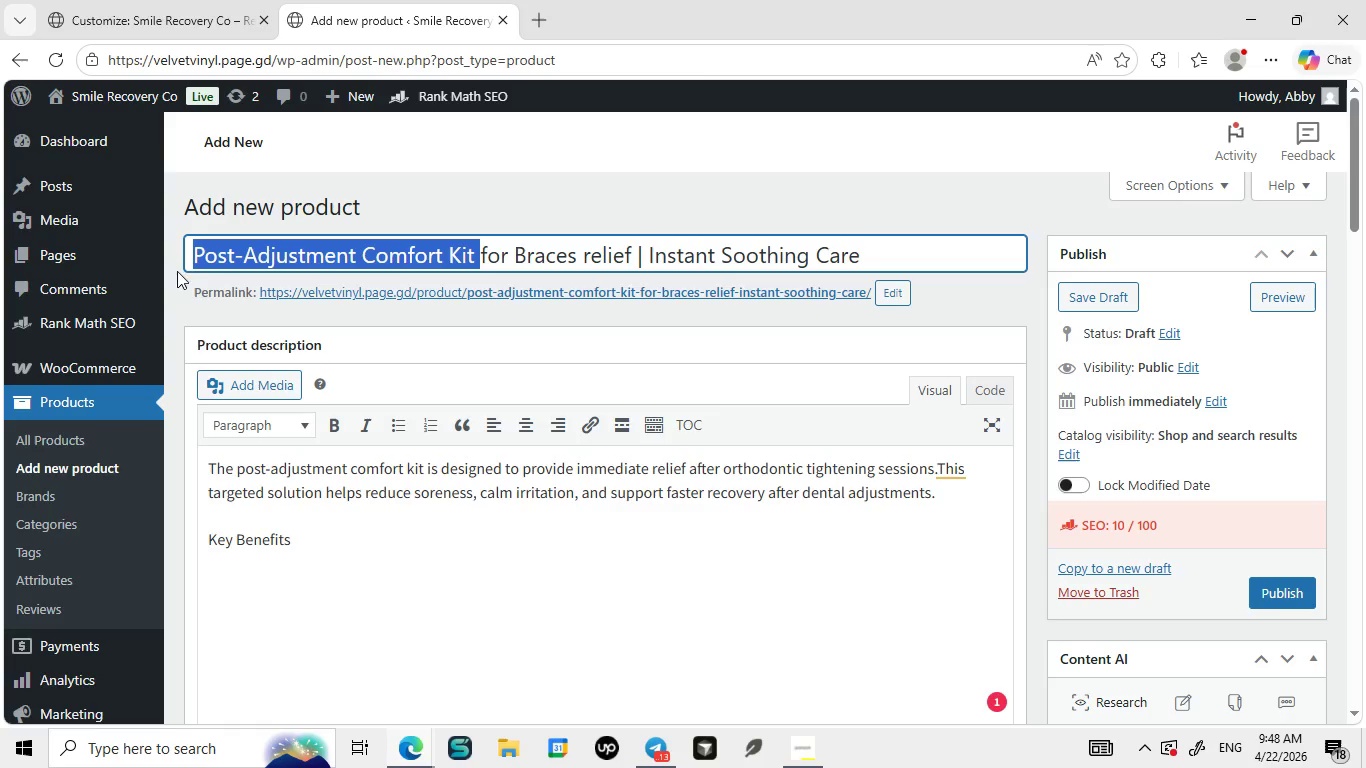 
key(Control+ControlLeft)
 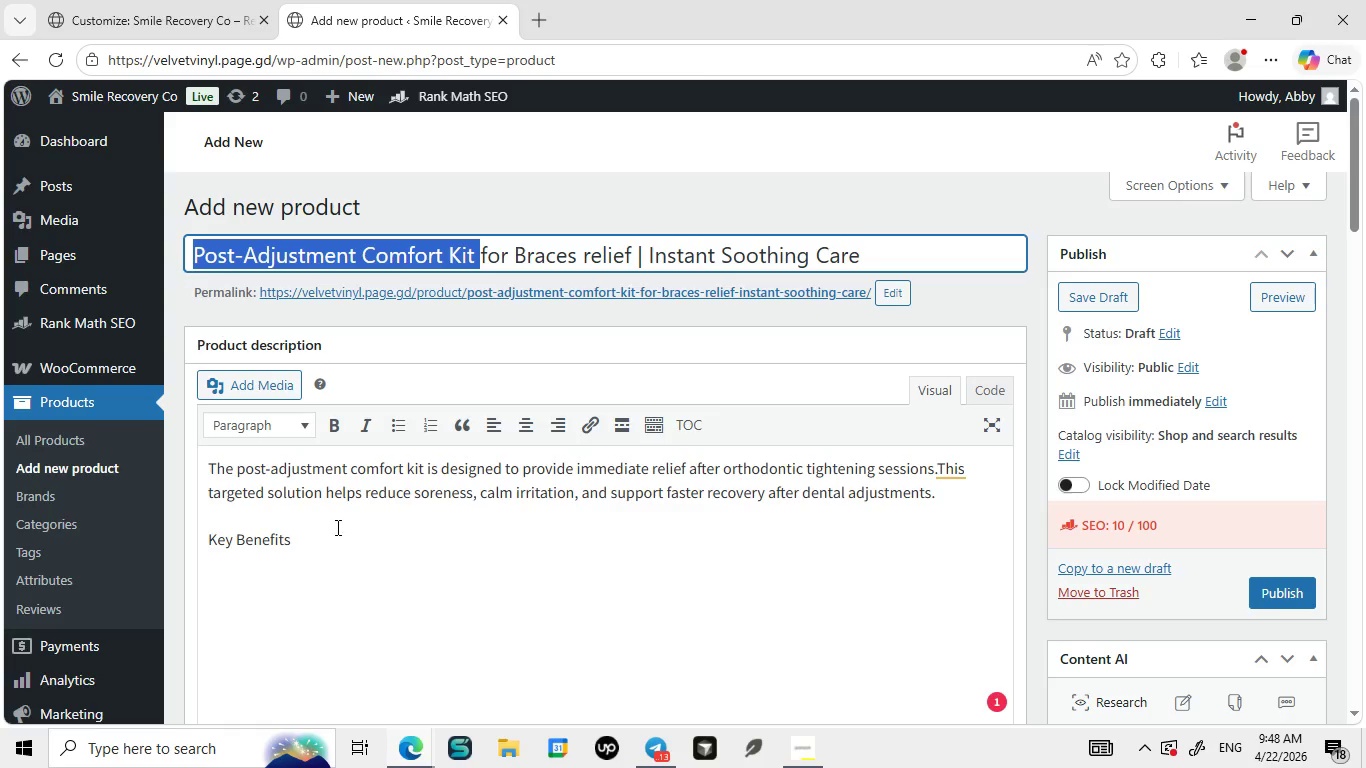 
key(Control+C)
 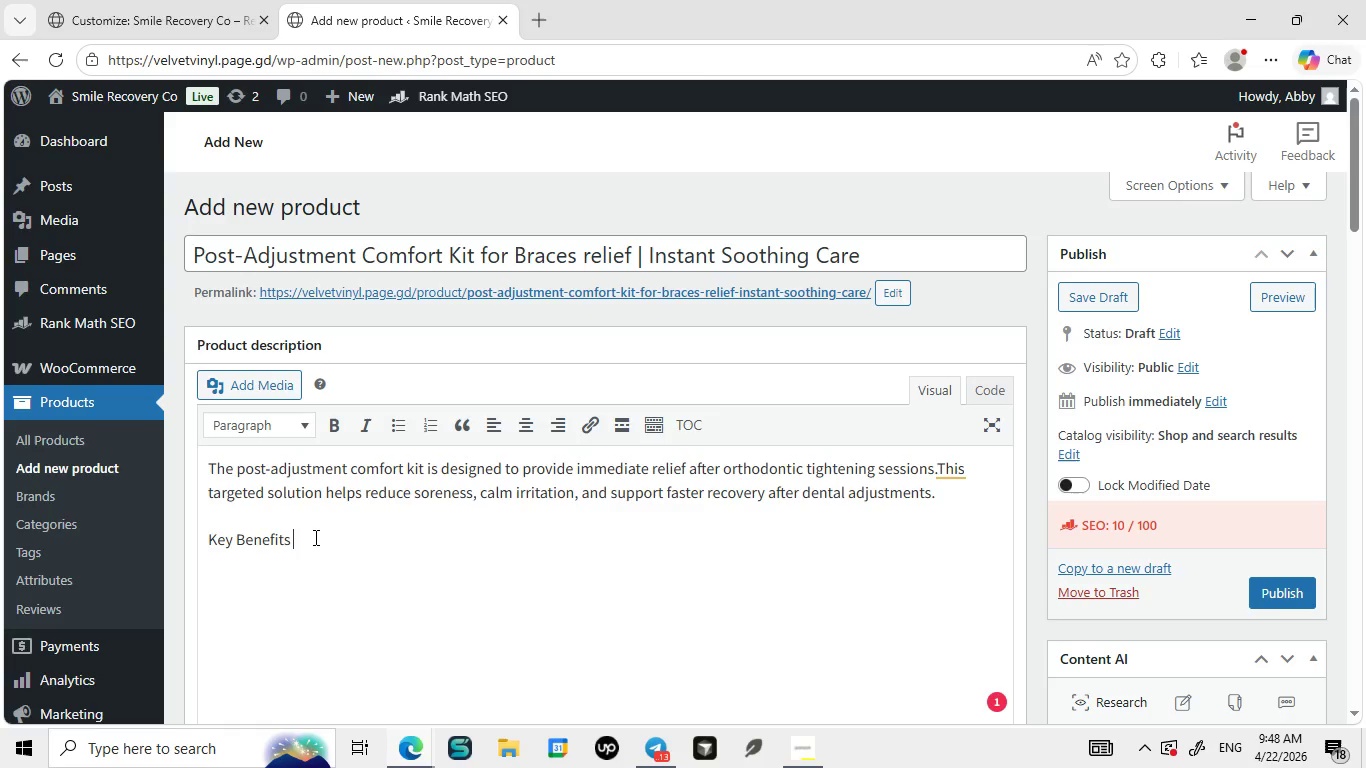 
left_click([314, 537])
 